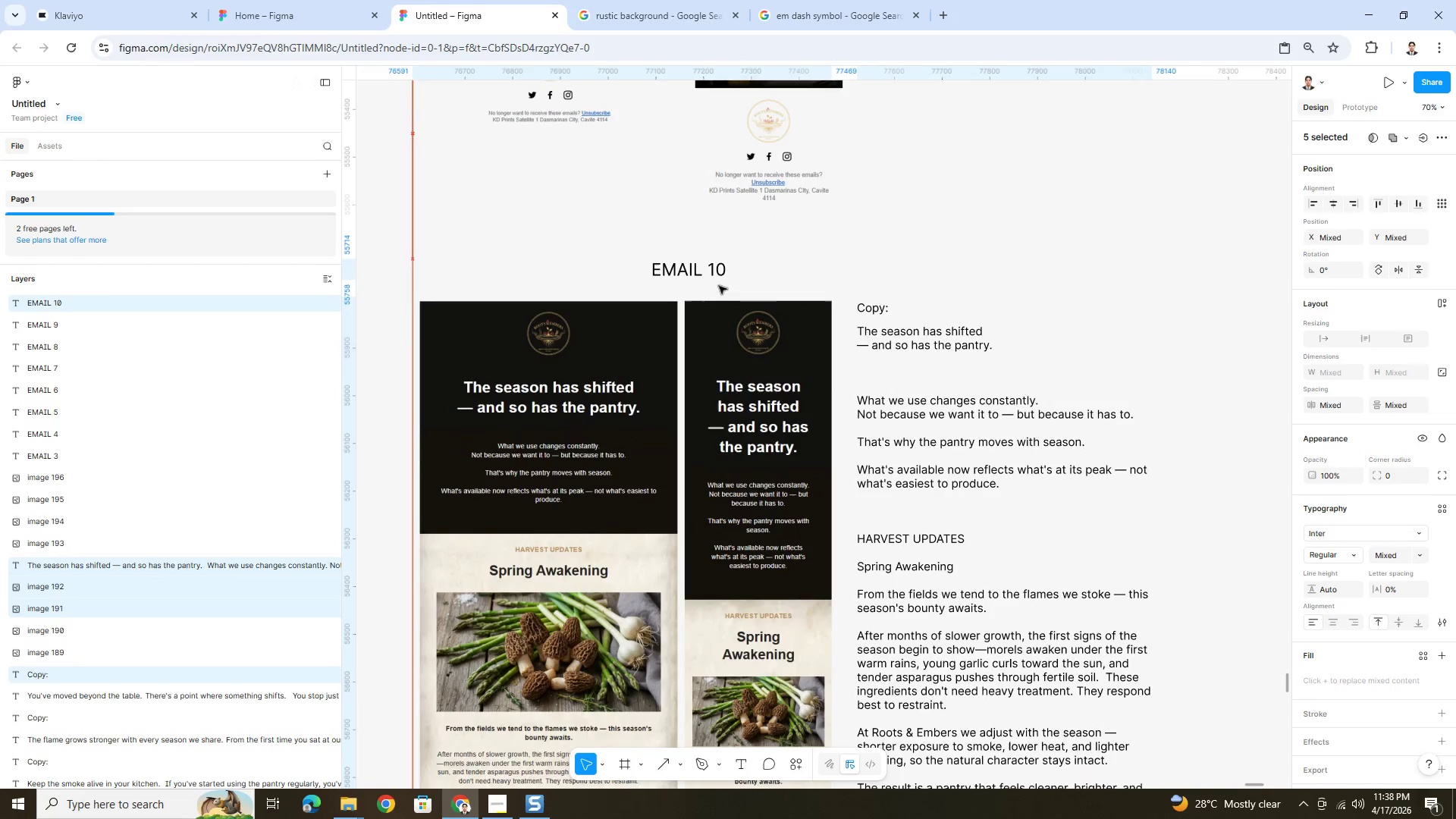 
left_click([712, 273])
 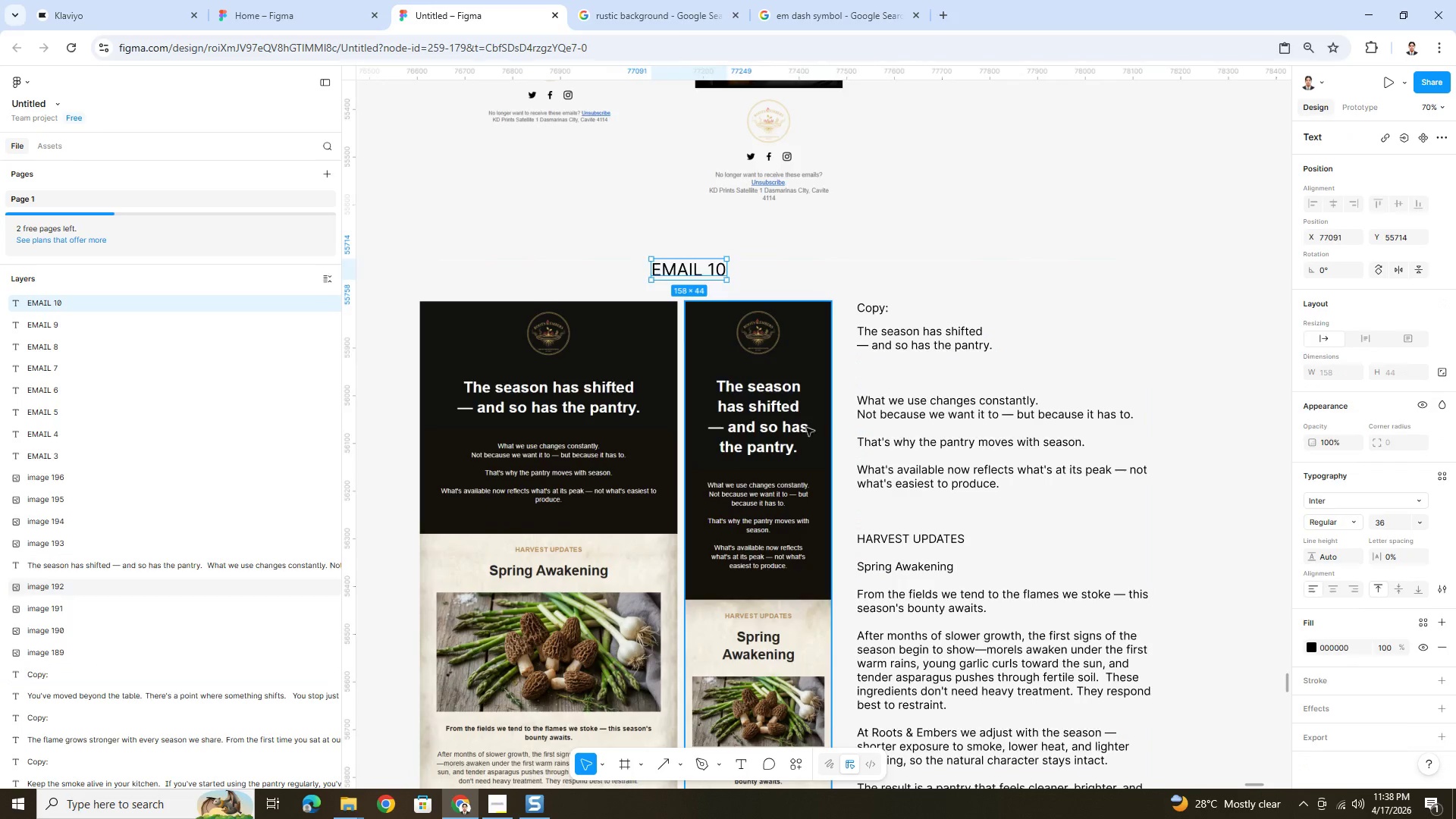 
scroll: coordinate [750, 546], scroll_direction: down, amount: 27.0
 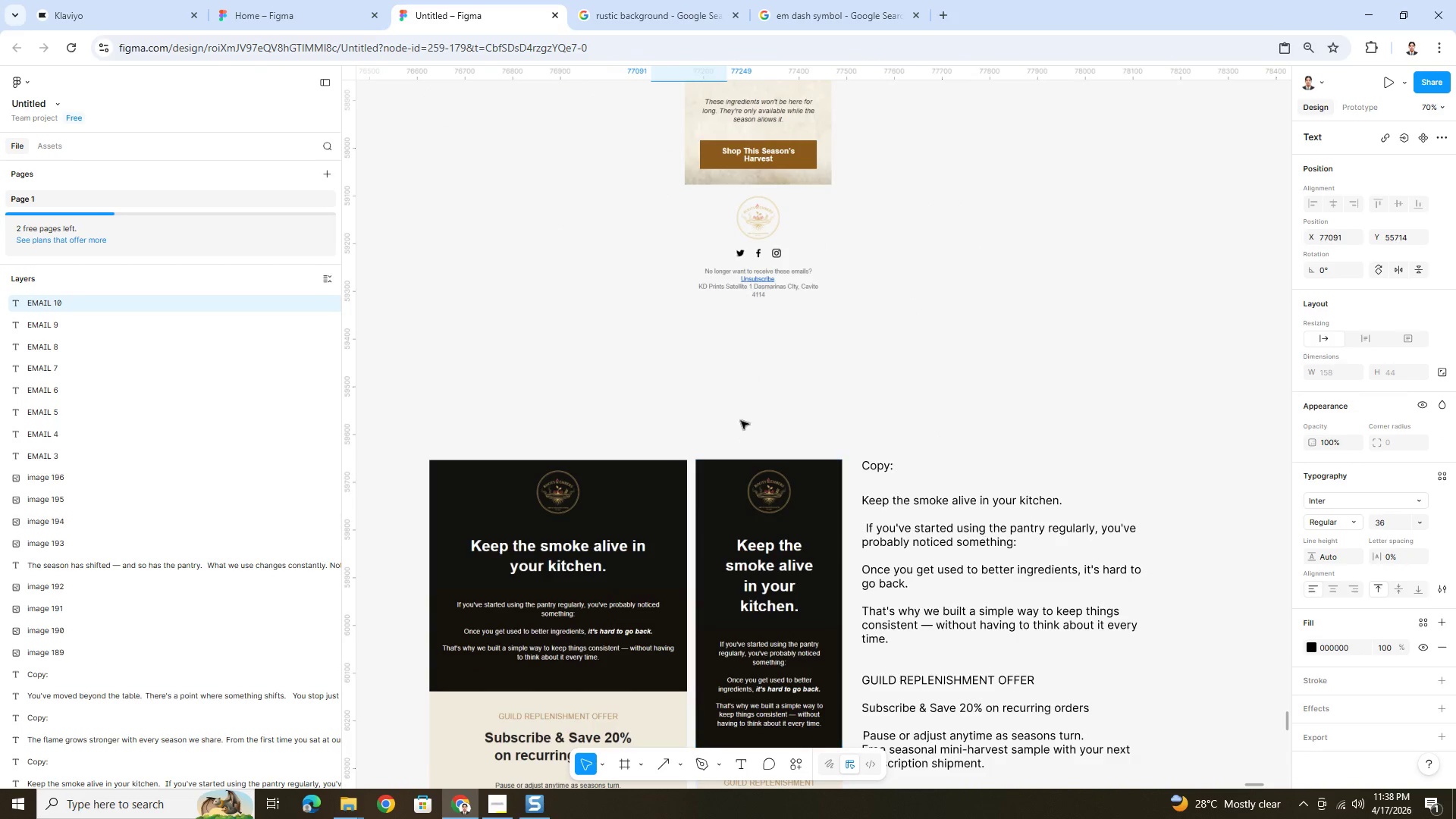 
left_click([739, 410])
 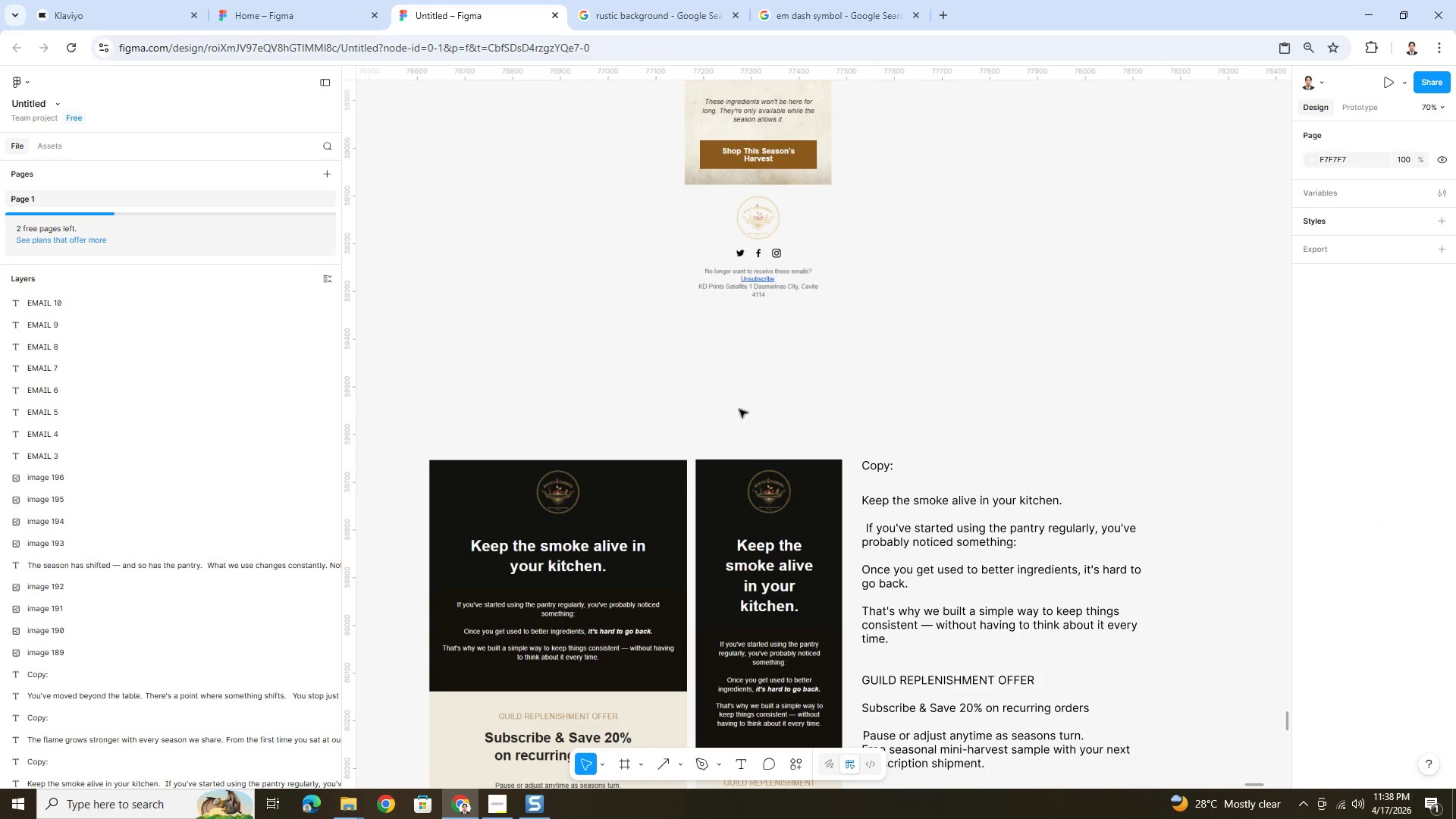 
key(Control+V)
 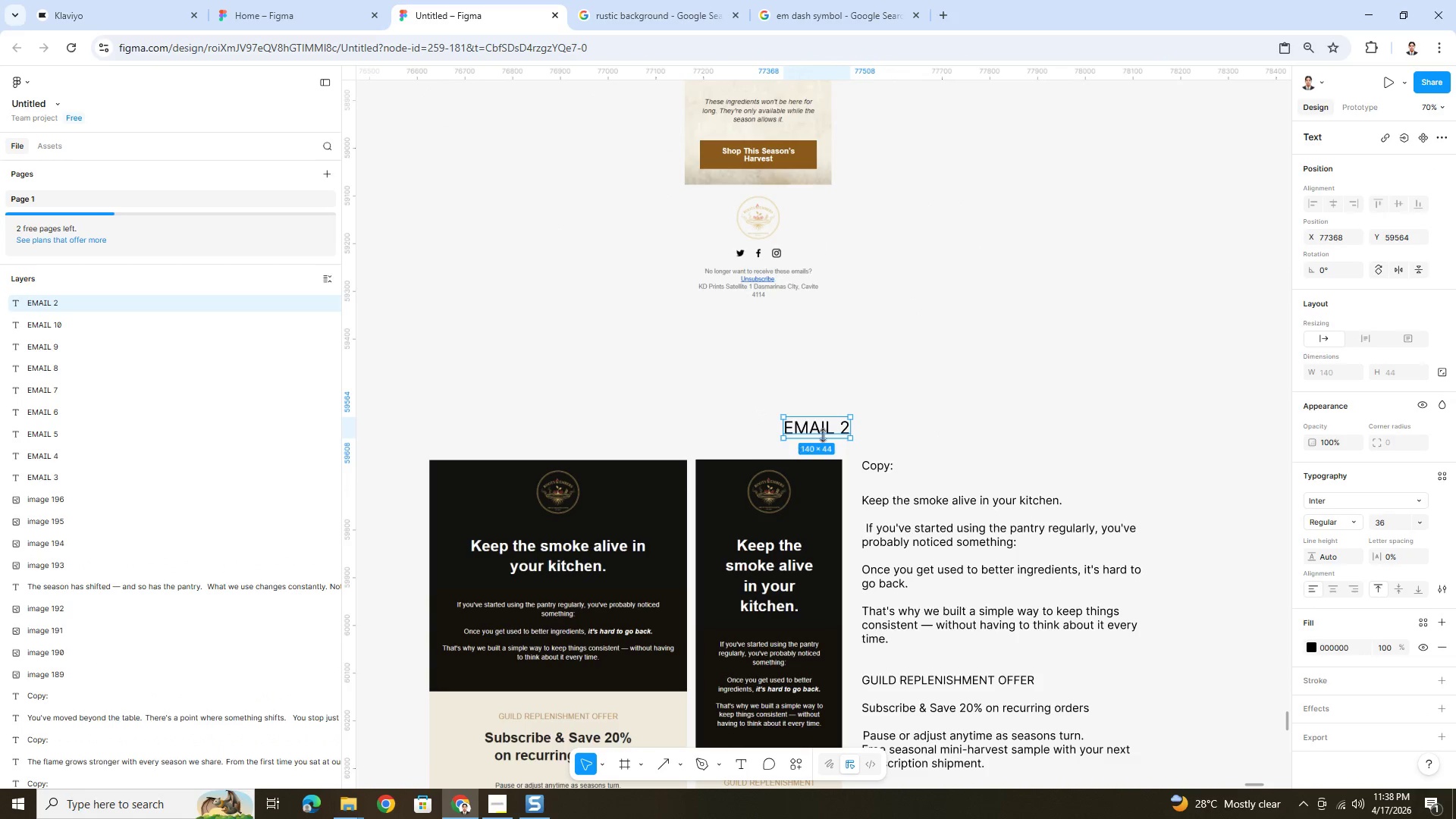 
left_click_drag(start_coordinate=[822, 434], to_coordinate=[695, 435])
 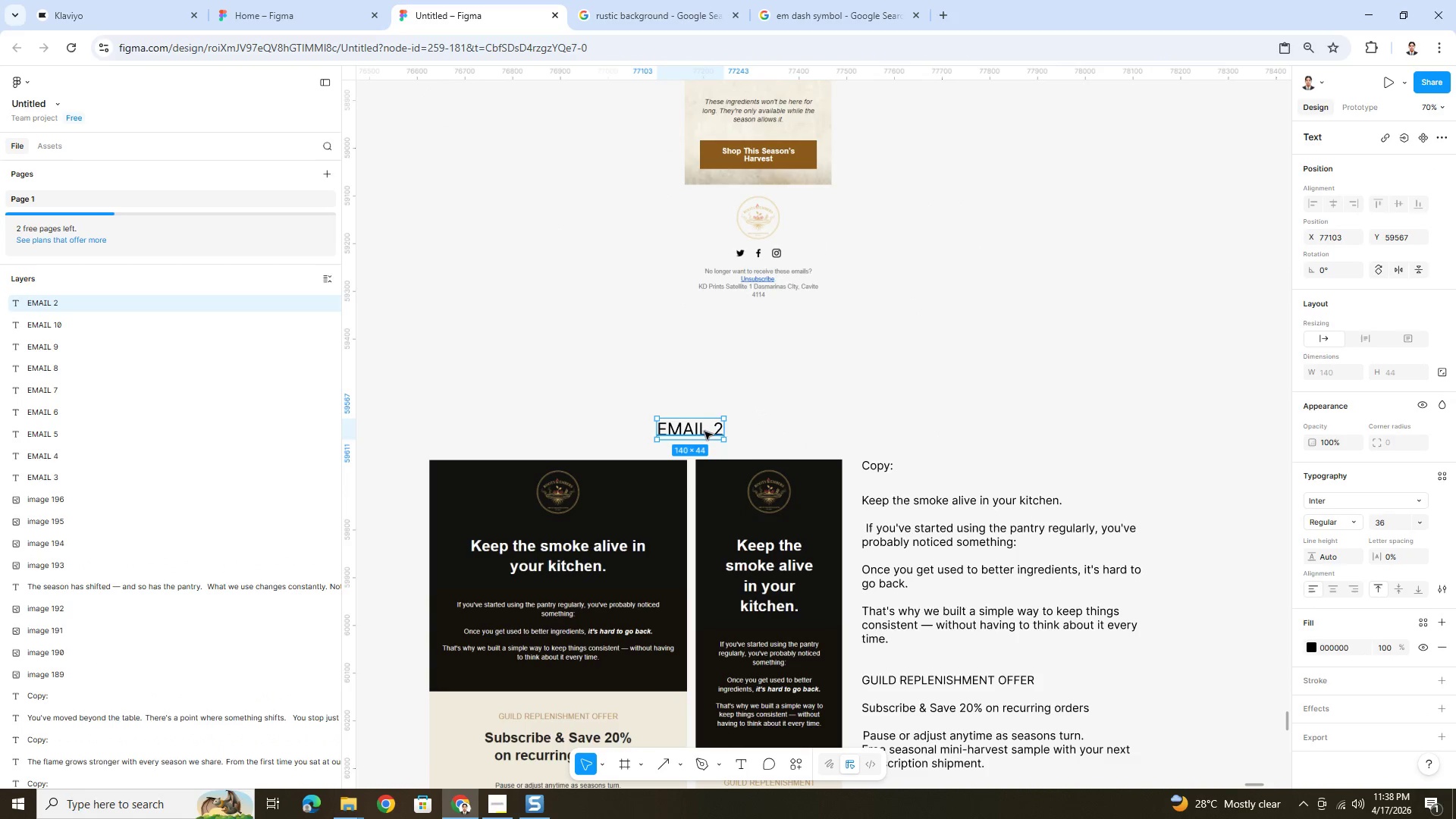 
double_click([704, 431])
 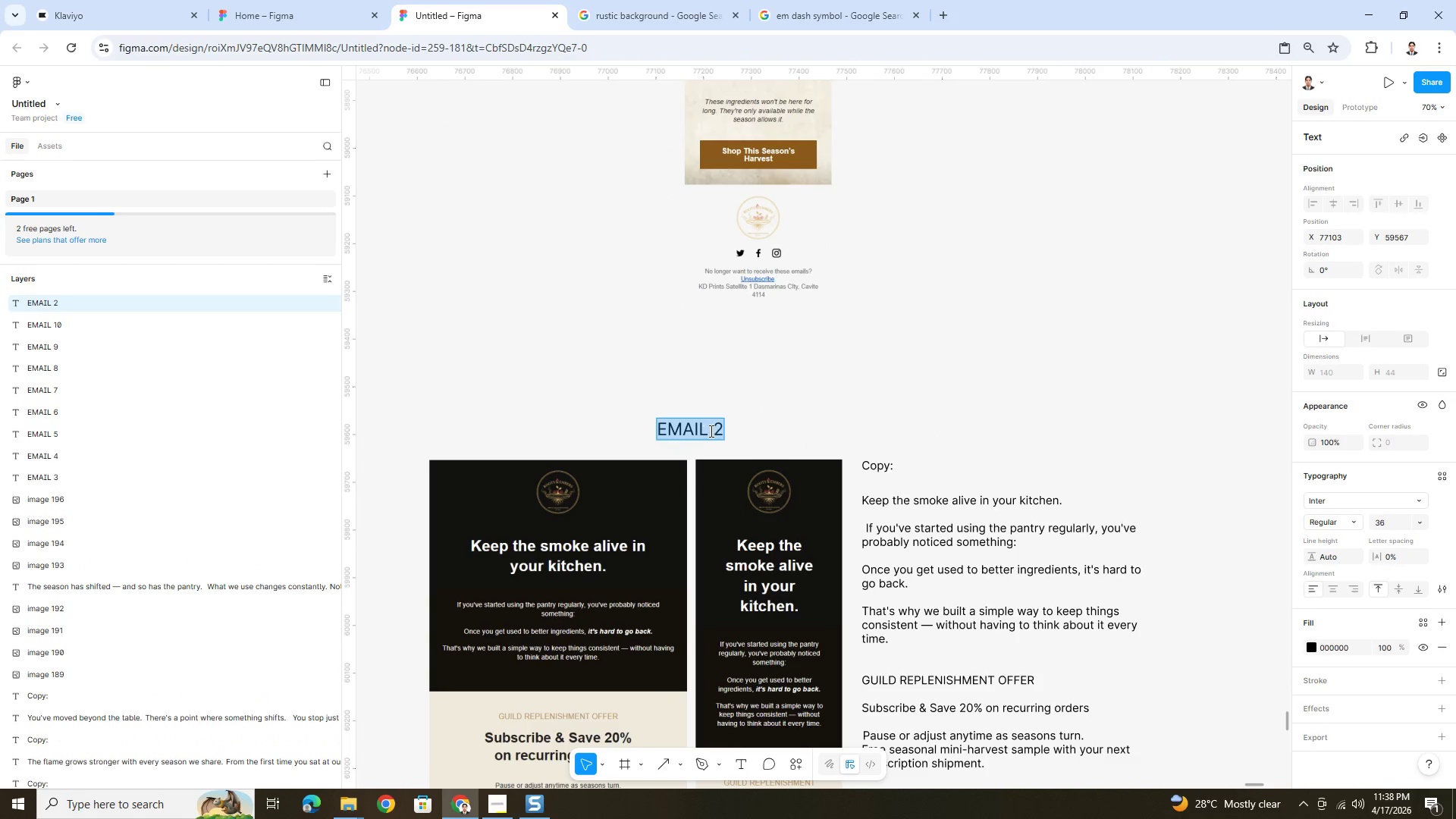 
triple_click([710, 431])
 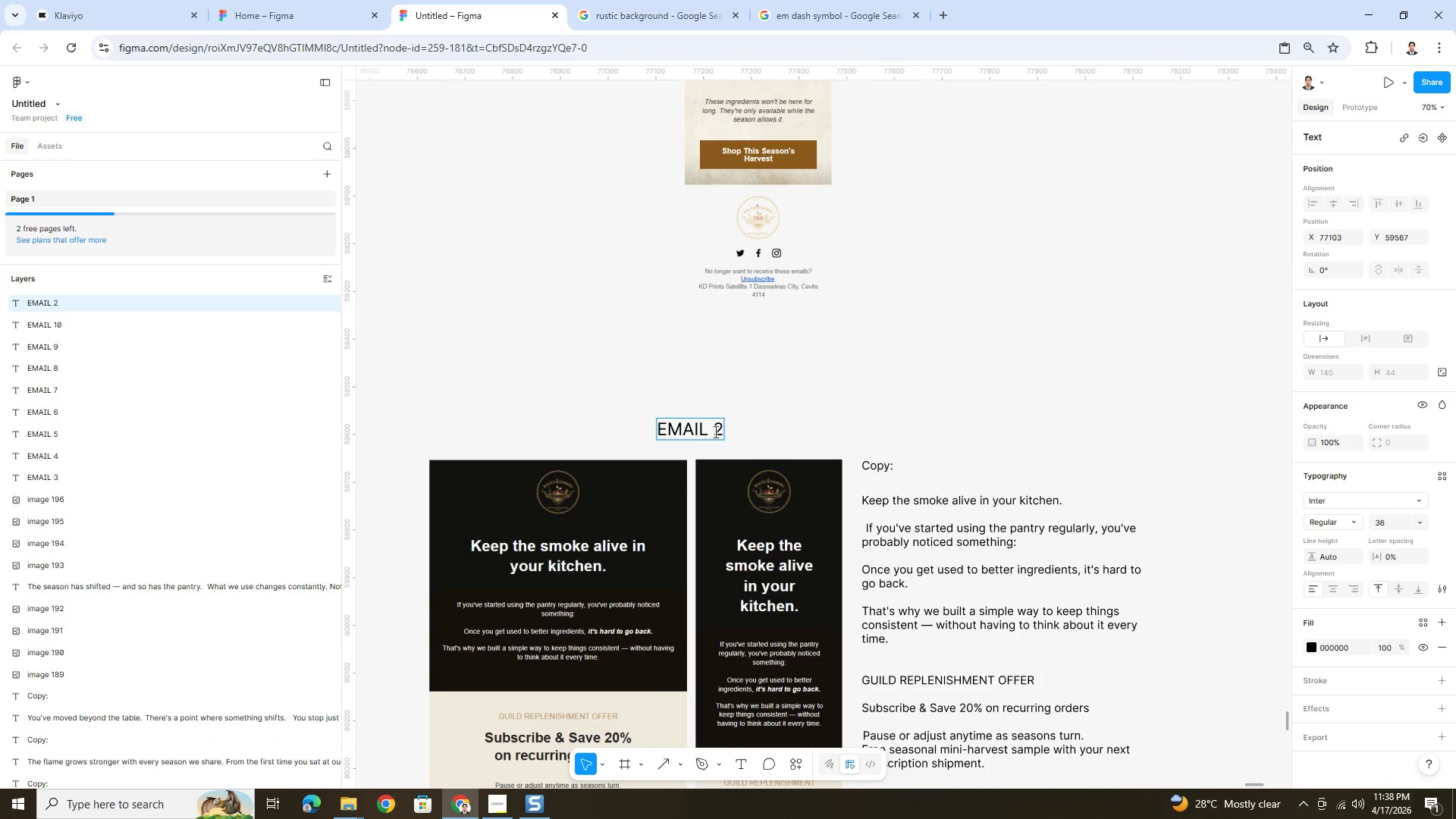 
left_click_drag(start_coordinate=[714, 431], to_coordinate=[734, 436])
 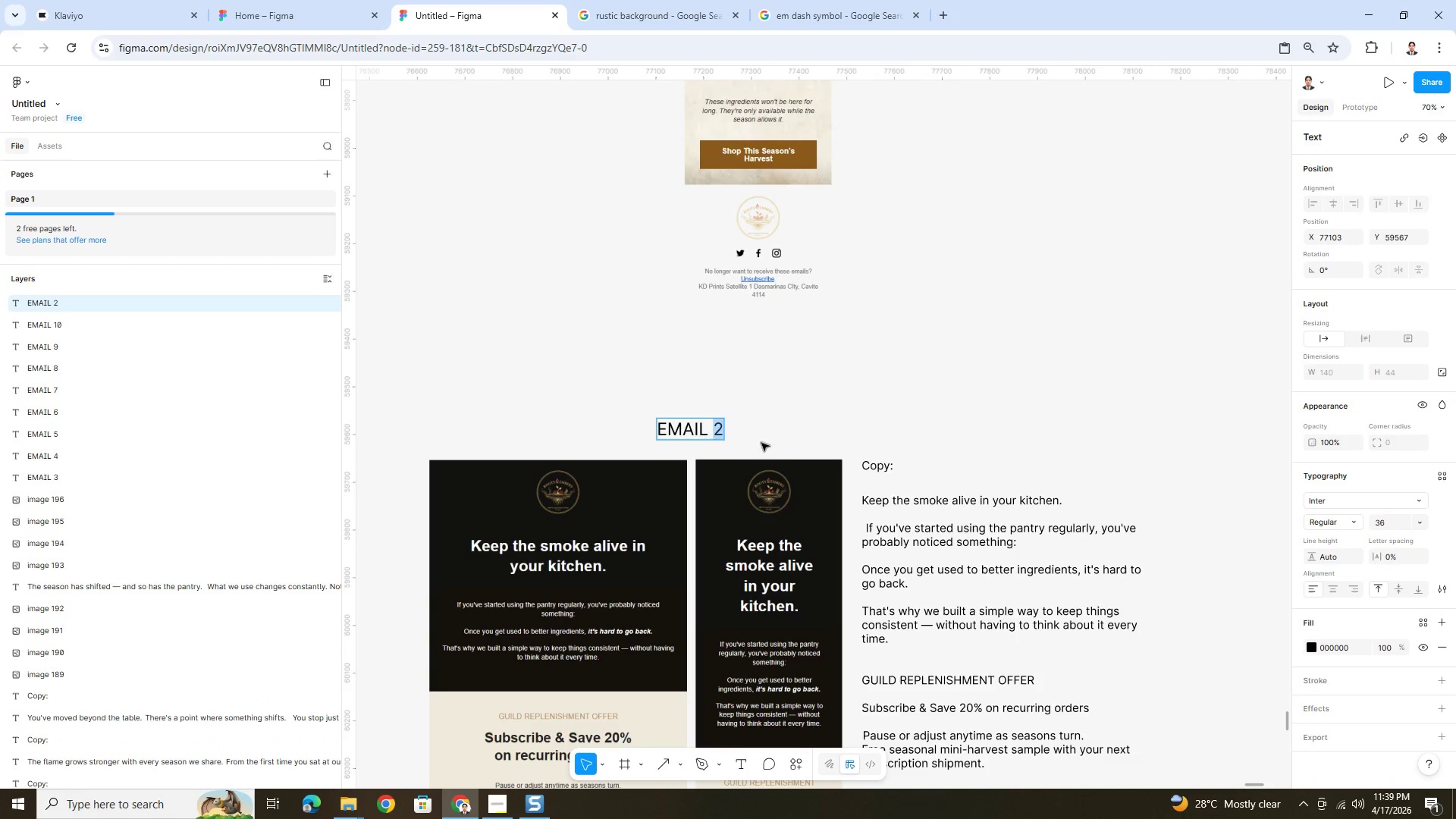 
type(11)
 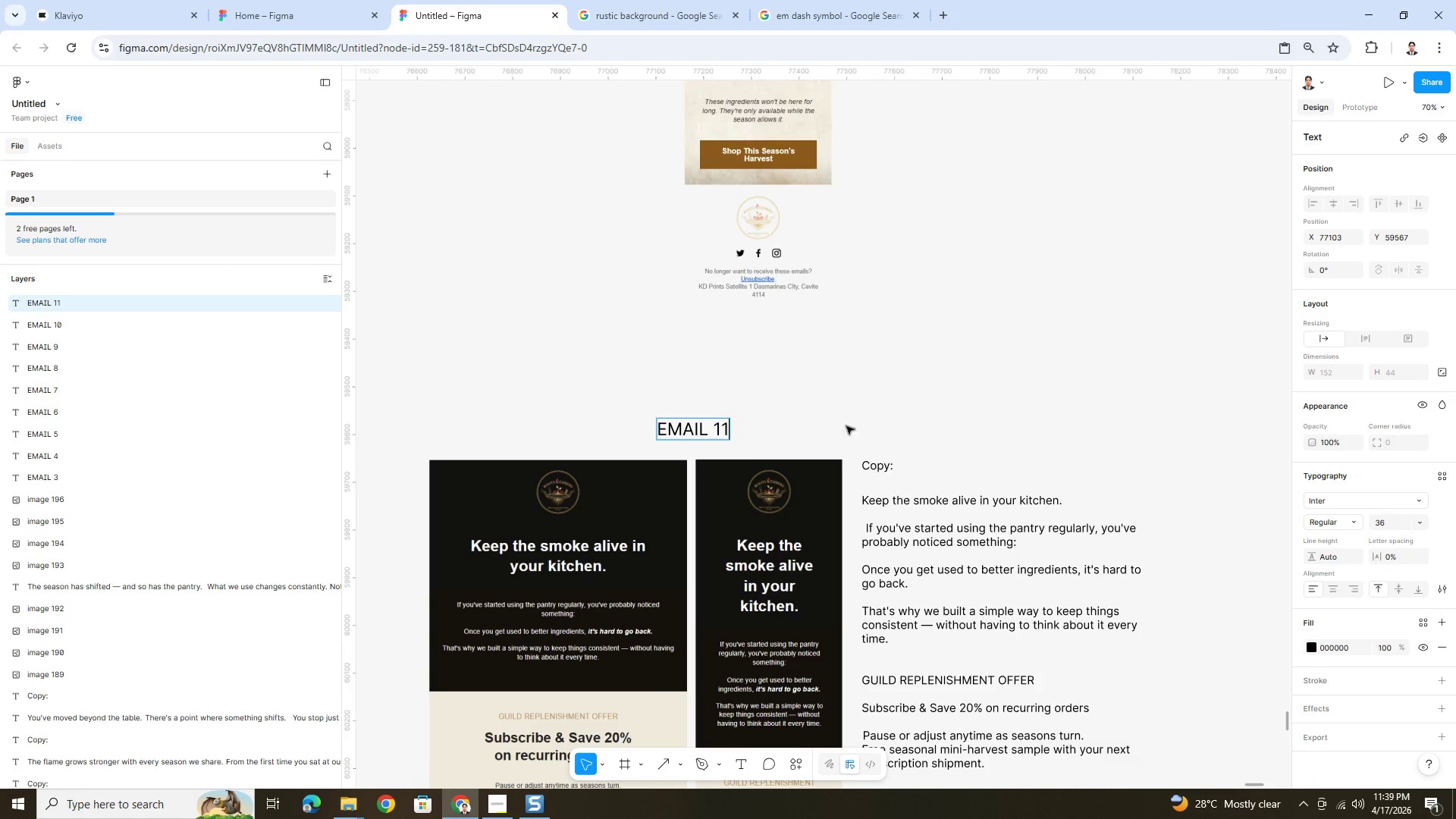 
left_click([846, 425])
 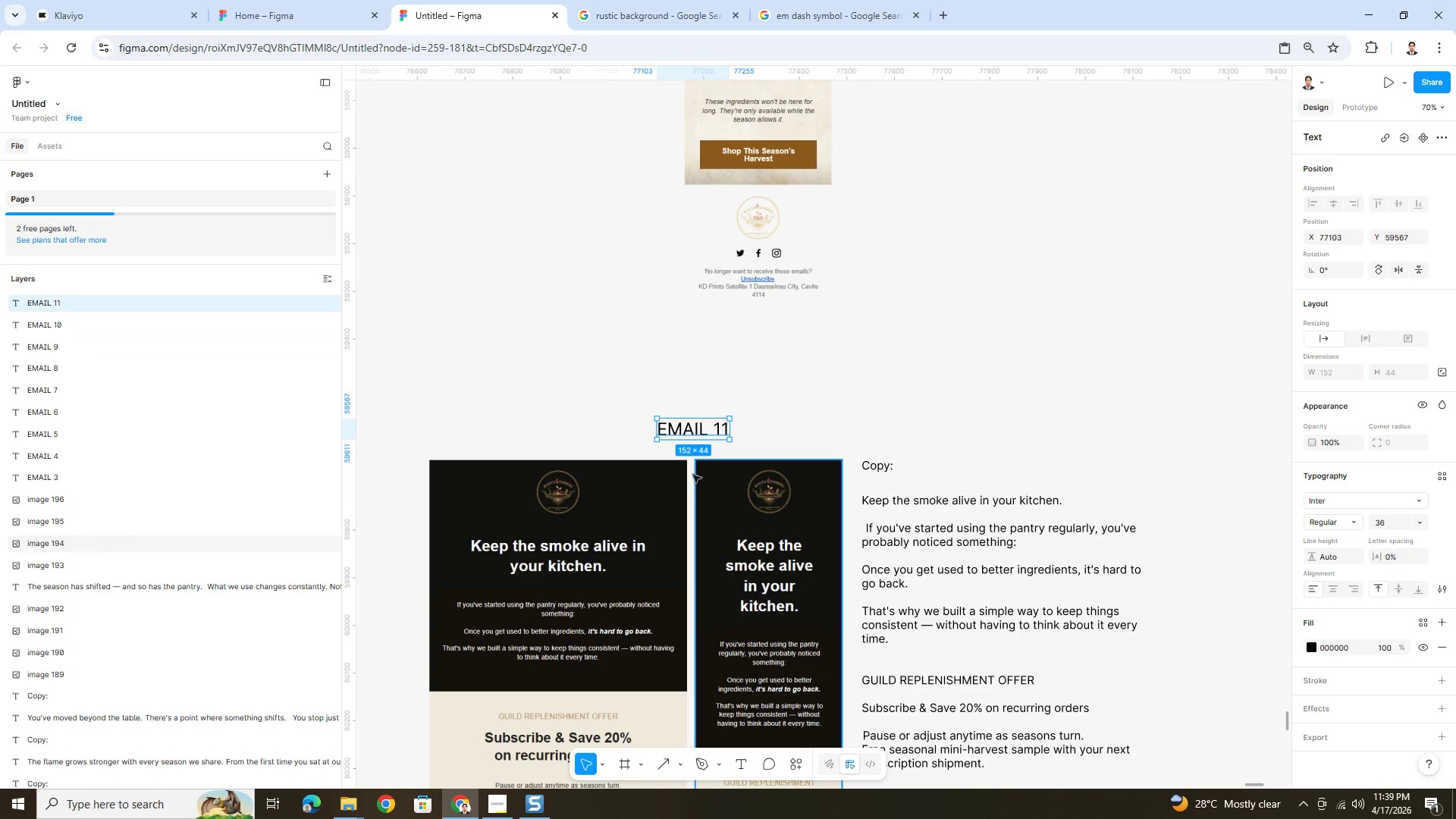 
hold_key(key=ShiftLeft, duration=1.52)
double_click([758, 499])
 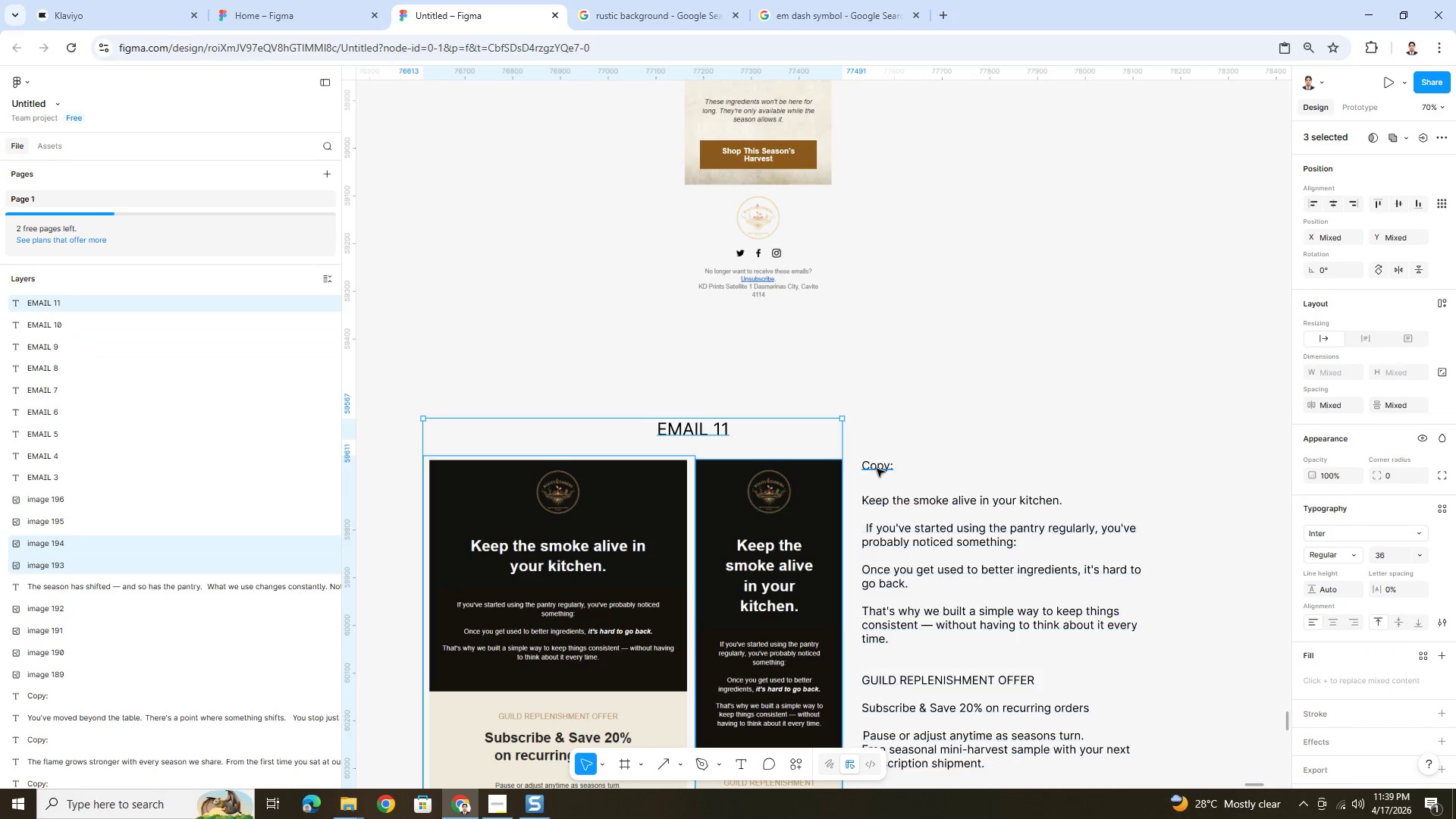 
hold_key(key=ShiftLeft, duration=0.44)
double_click([902, 526])
 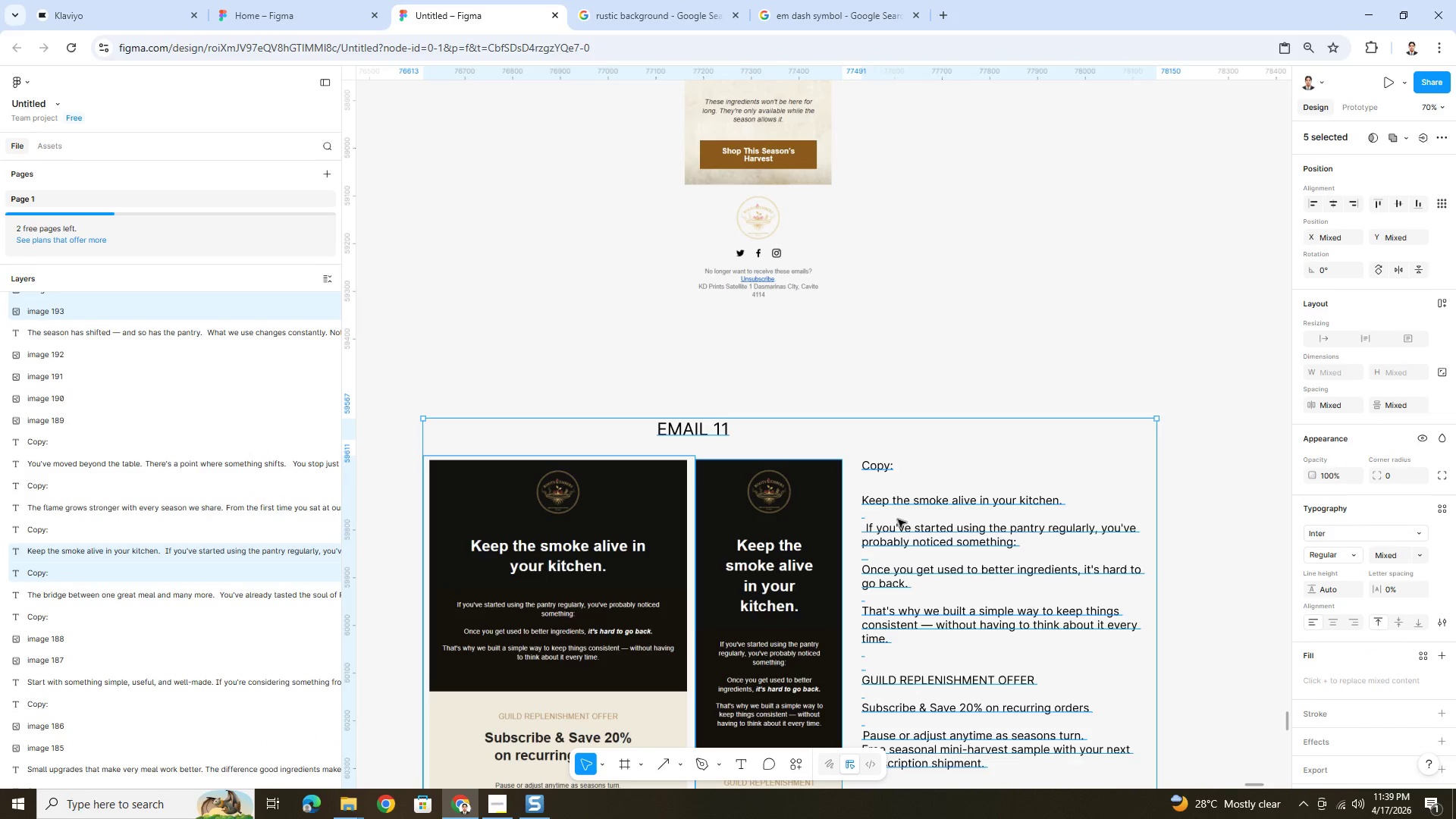 
hold_key(key=ArrowUp, duration=1.5)
 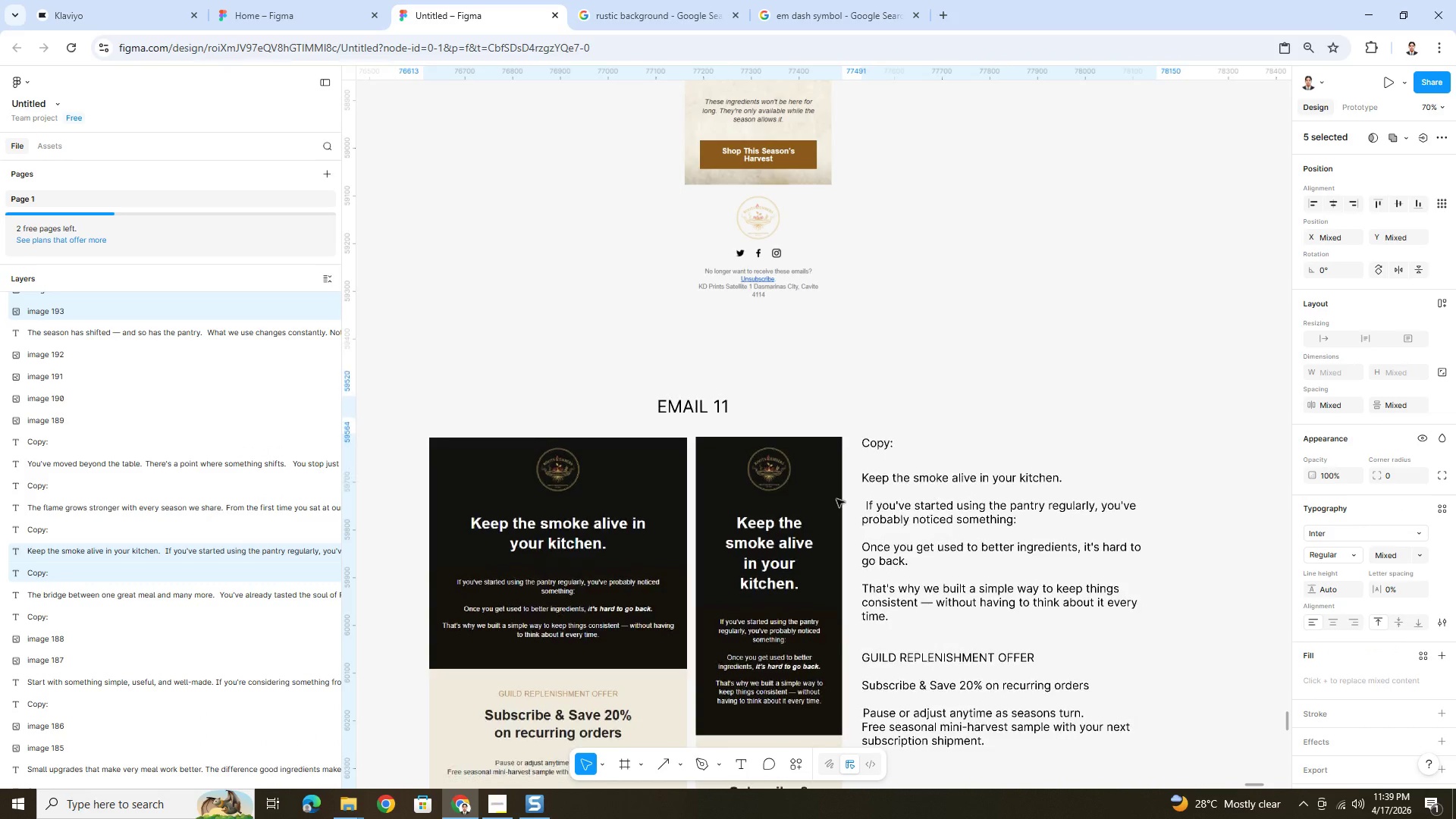 
hold_key(key=ArrowUp, duration=1.5)
 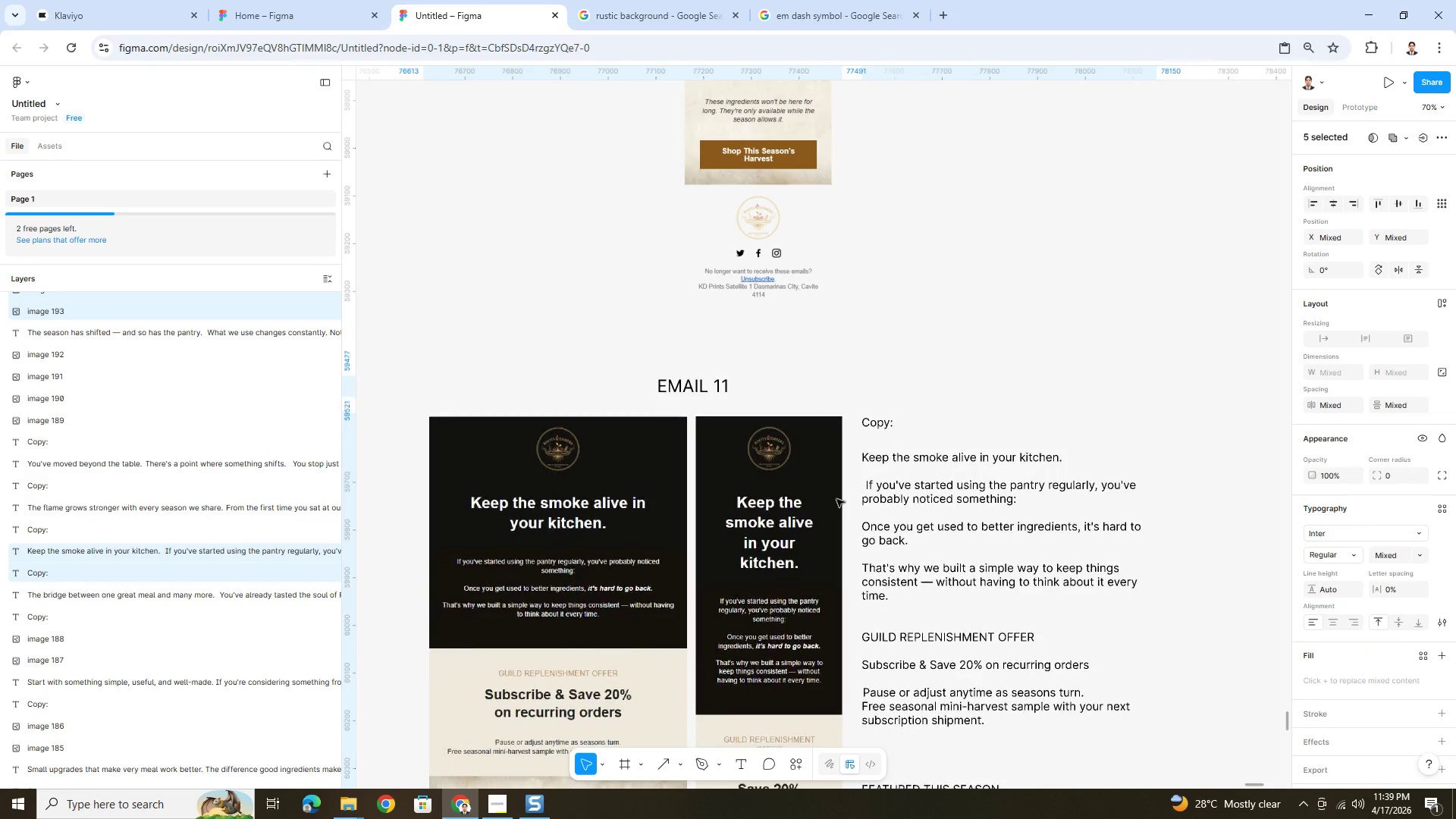 
hold_key(key=ArrowUp, duration=1.5)
 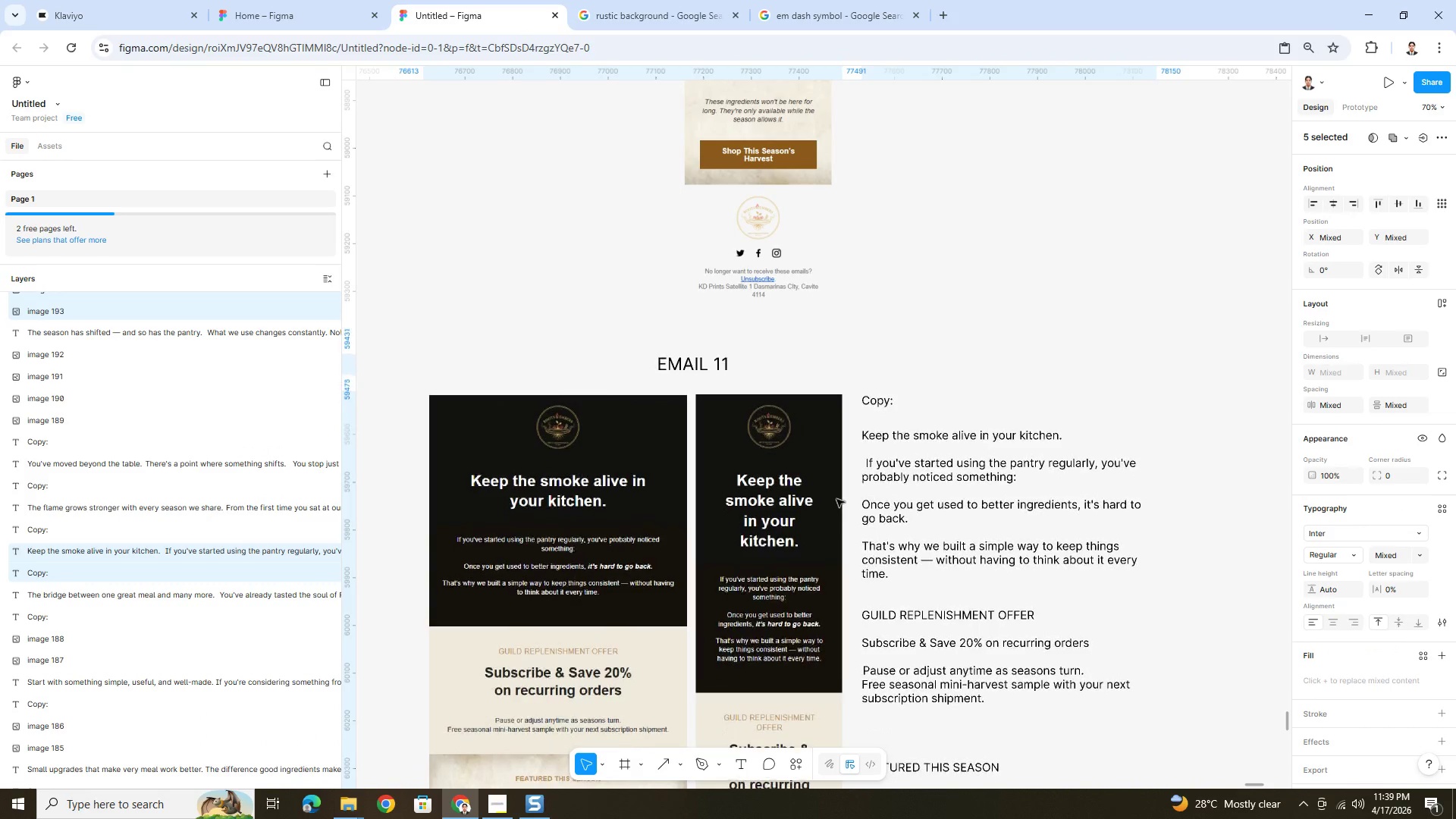 
hold_key(key=ArrowUp, duration=1.03)
 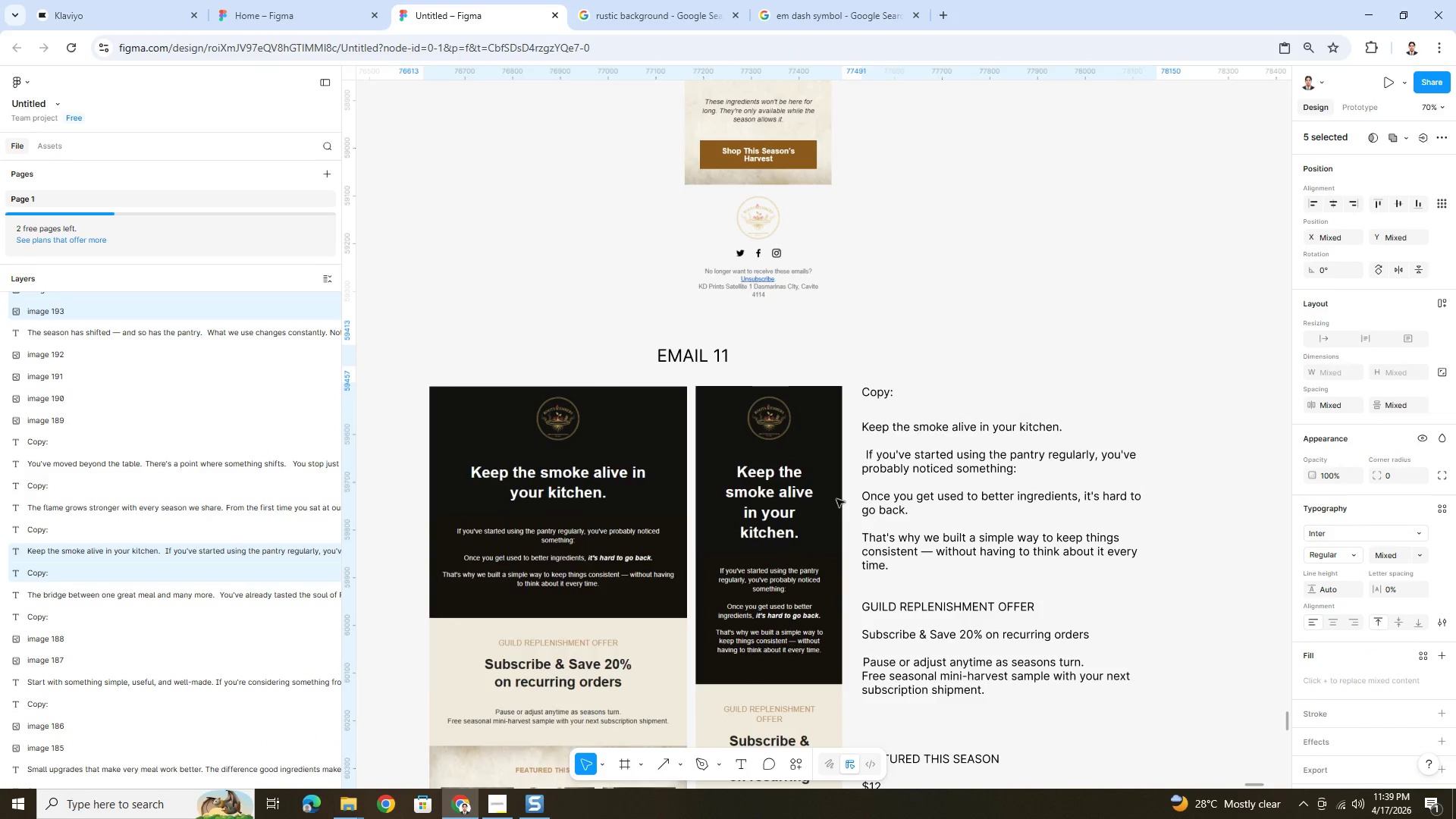 
scroll: coordinate [843, 515], scroll_direction: down, amount: 23.0
 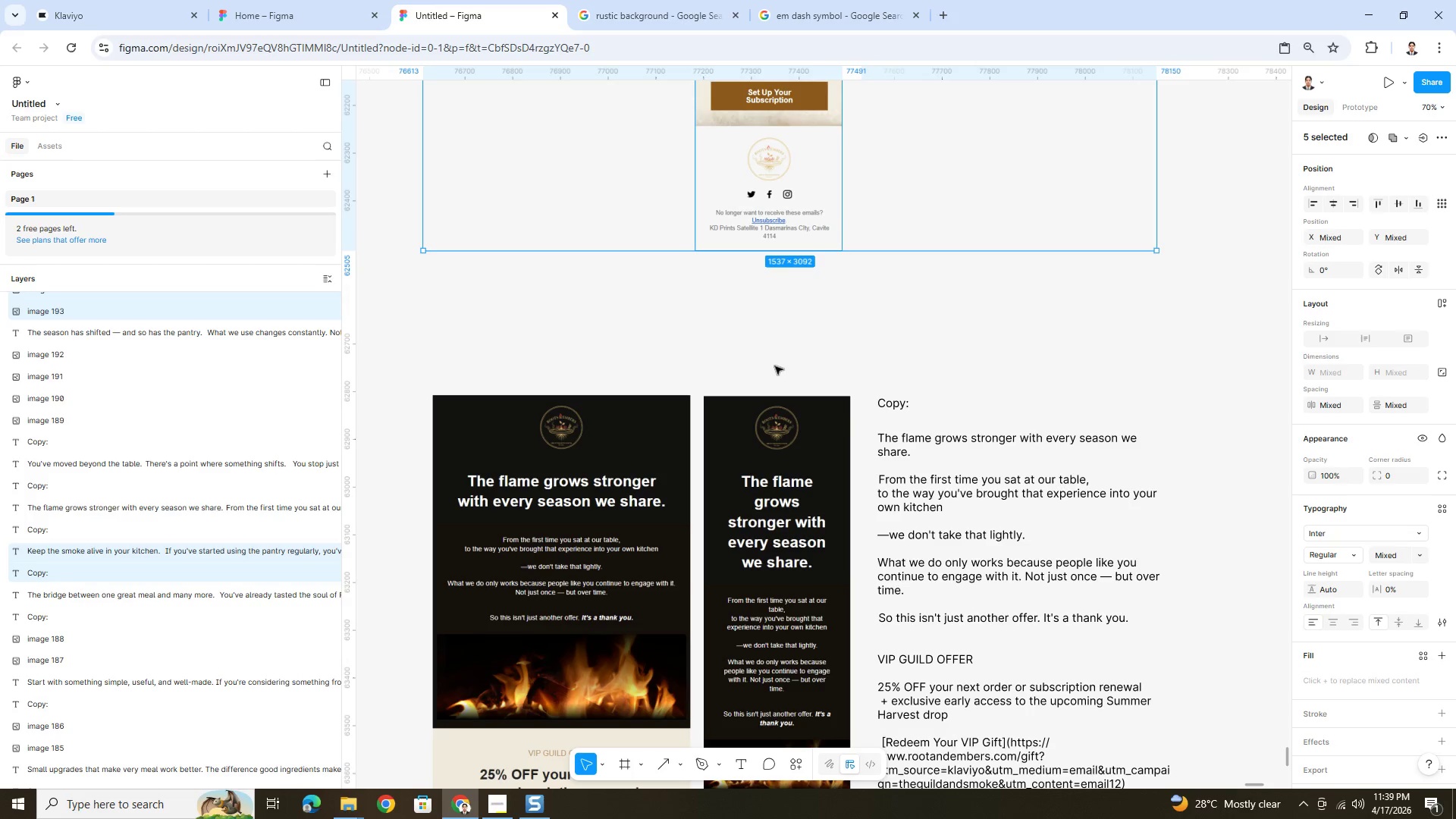 
left_click([774, 351])
 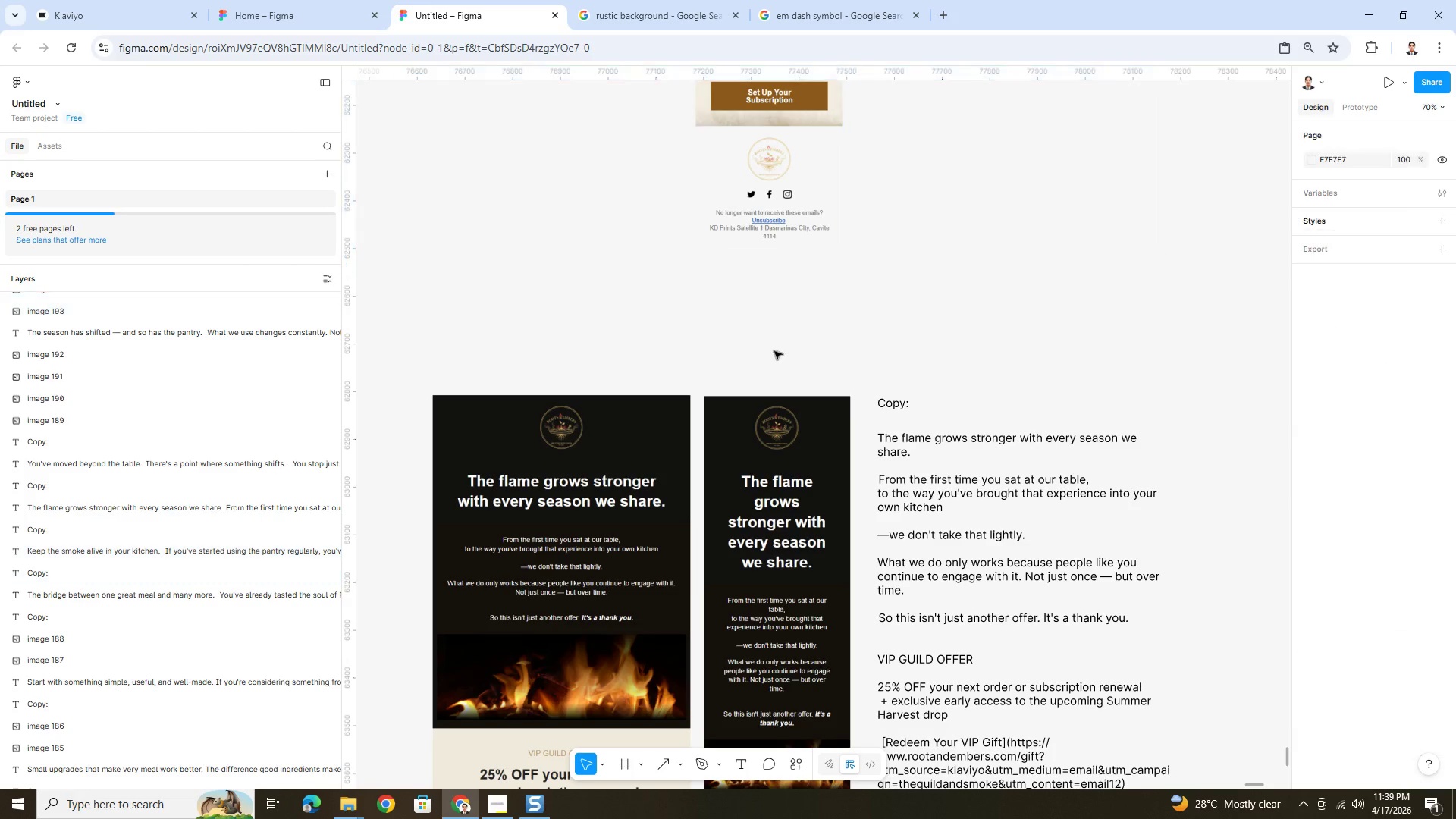 
key(Control+V)
 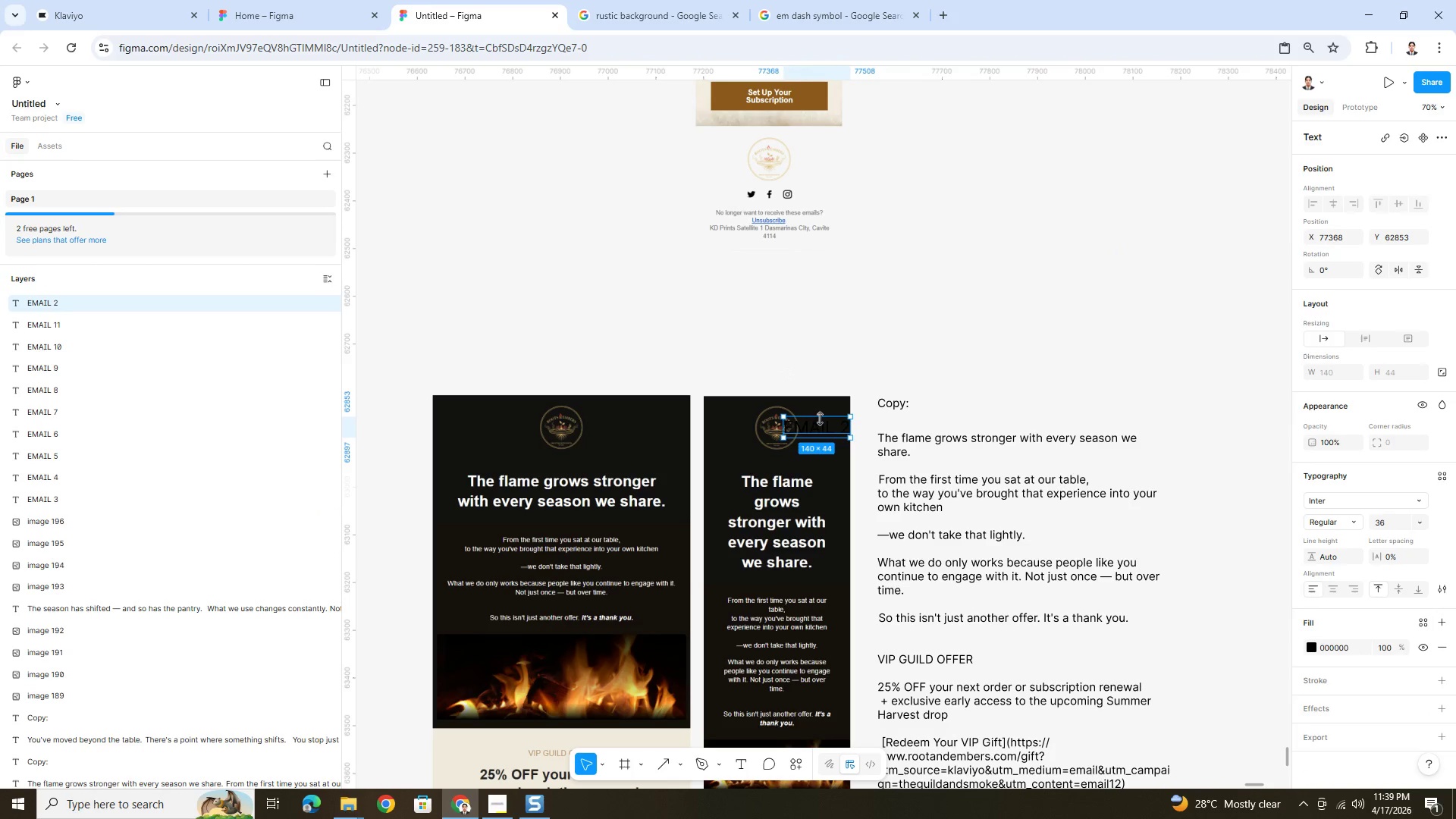 
left_click_drag(start_coordinate=[825, 425], to_coordinate=[709, 352])
 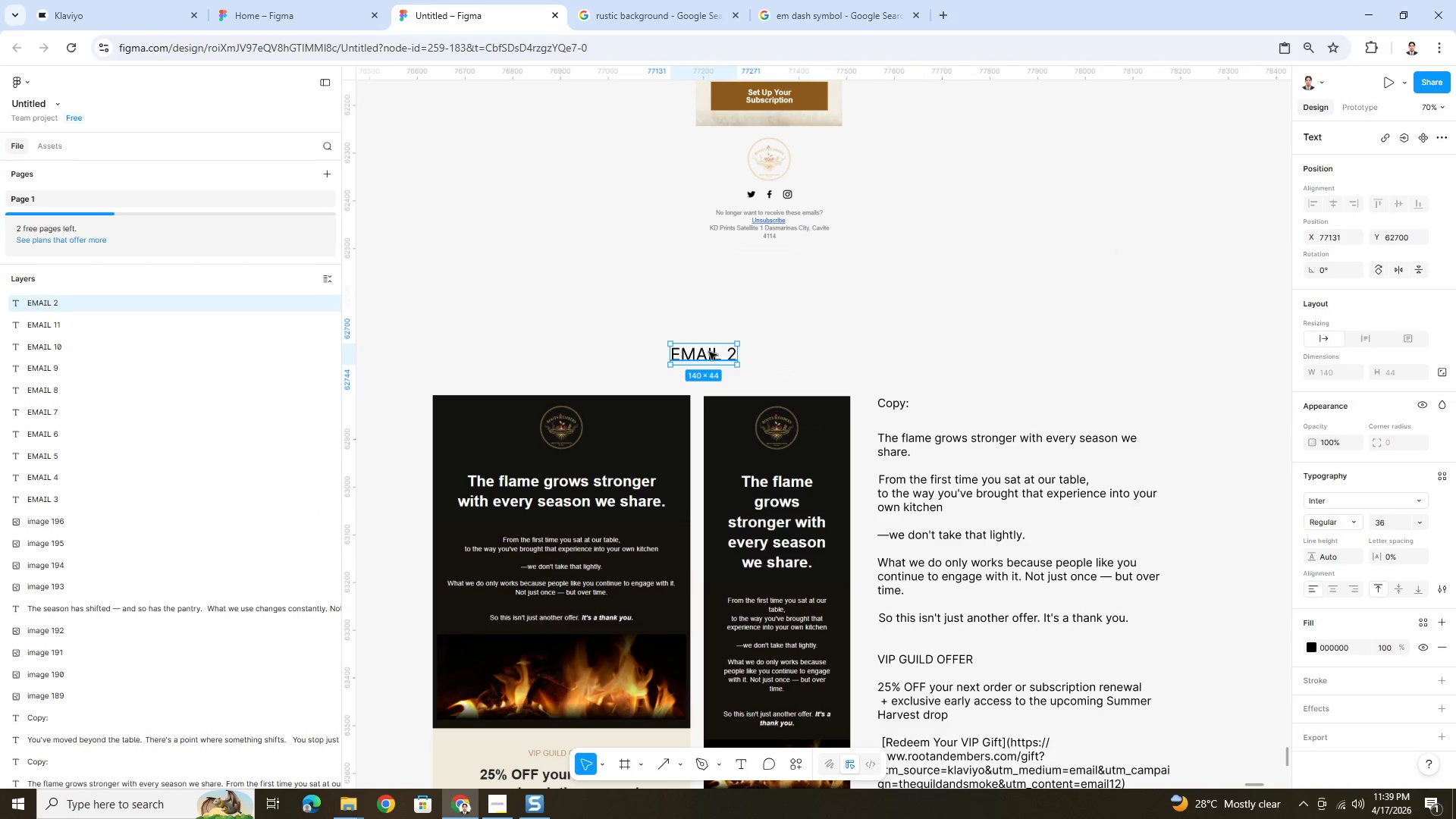 
double_click([709, 352])
 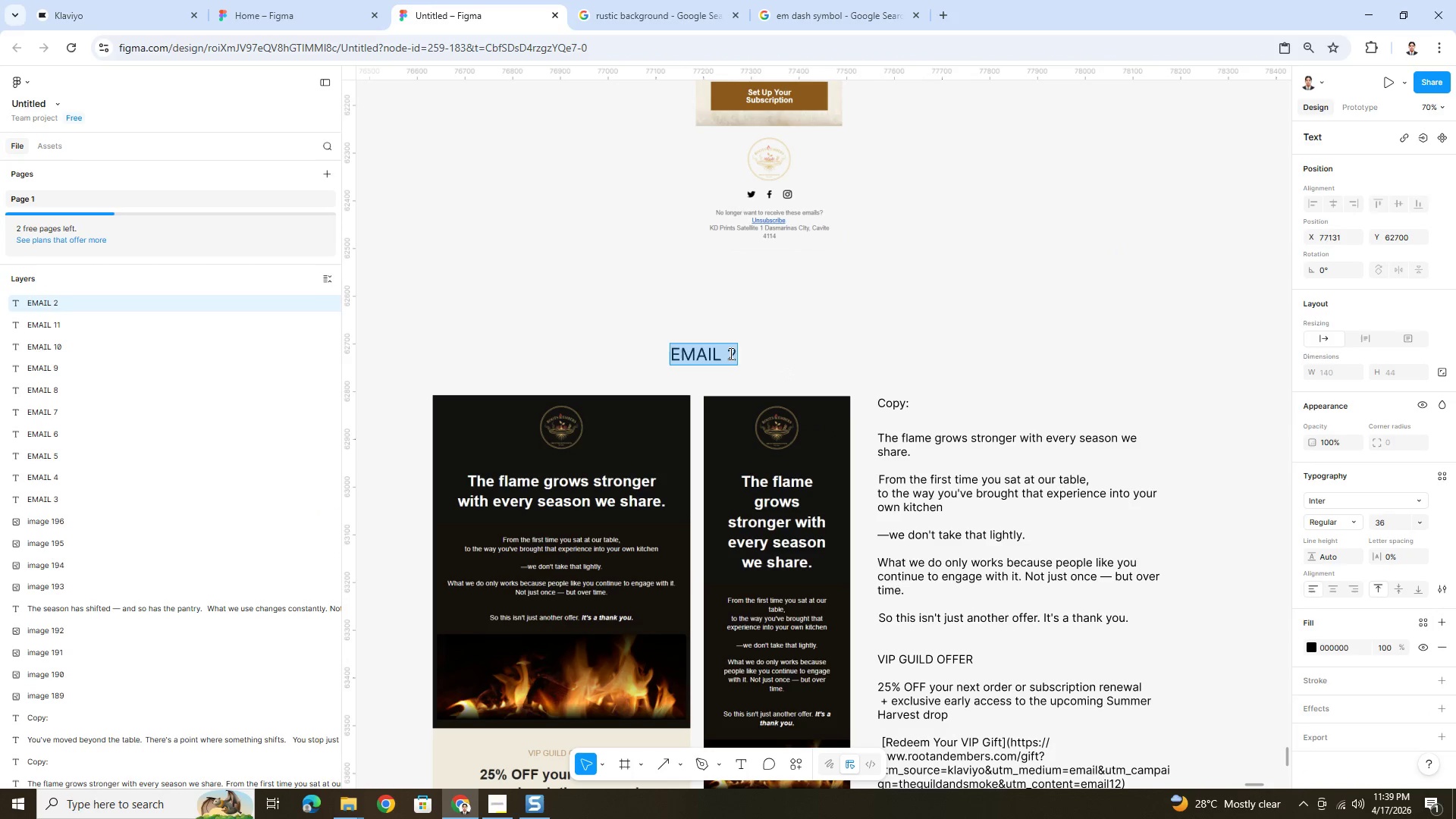 
key(1)
 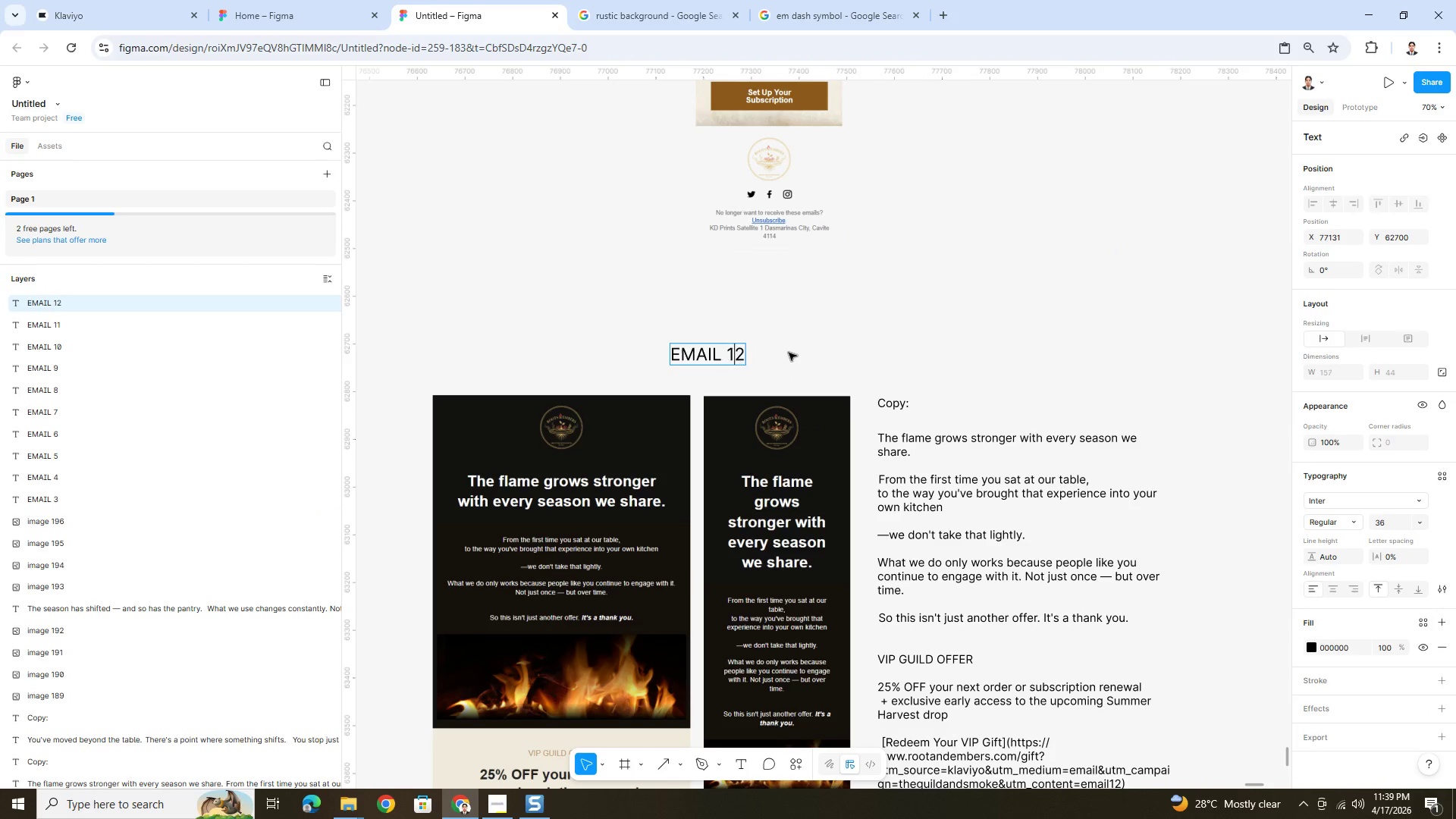 
double_click([789, 353])
 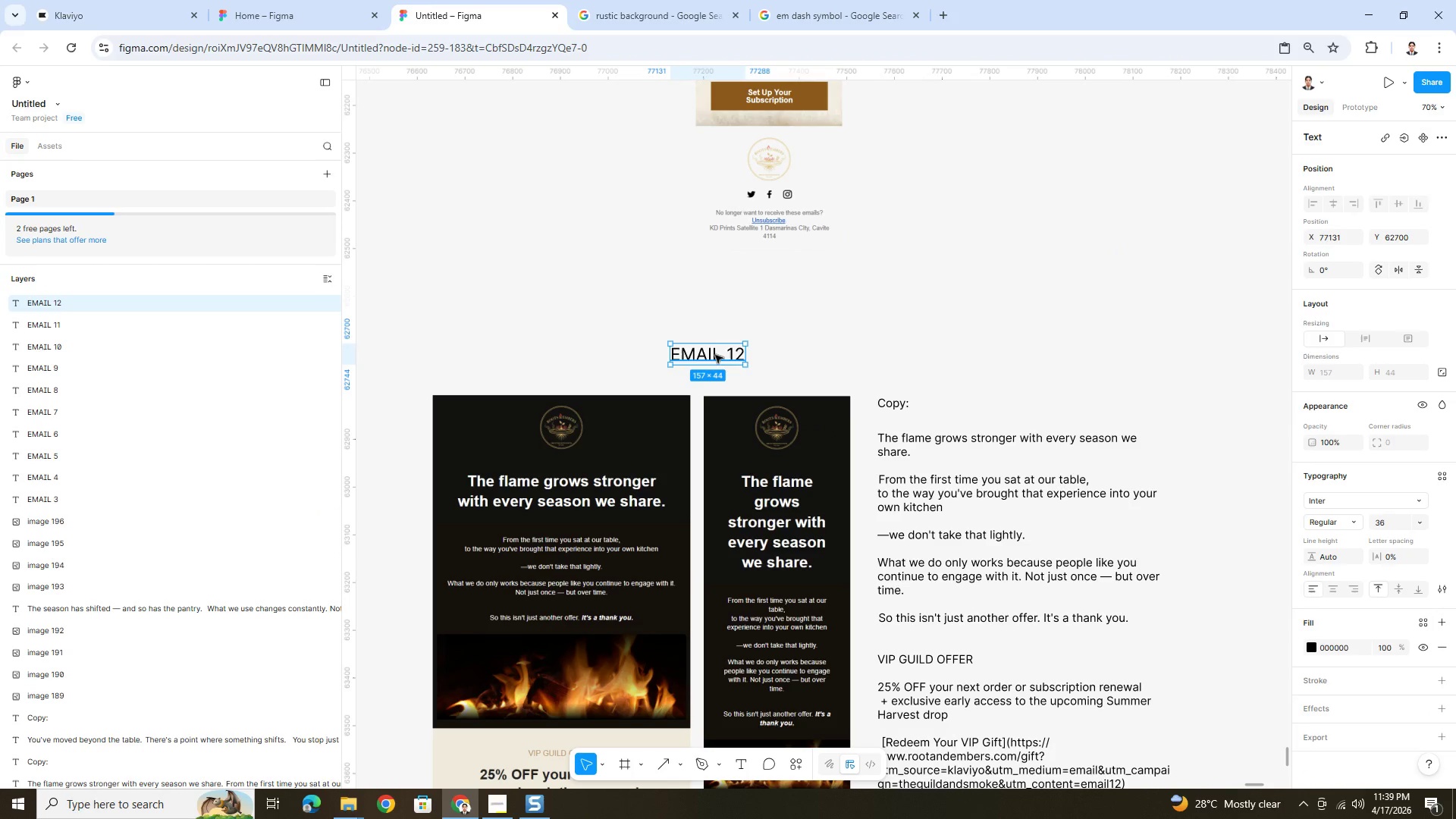 
left_click_drag(start_coordinate=[715, 355], to_coordinate=[711, 355])
 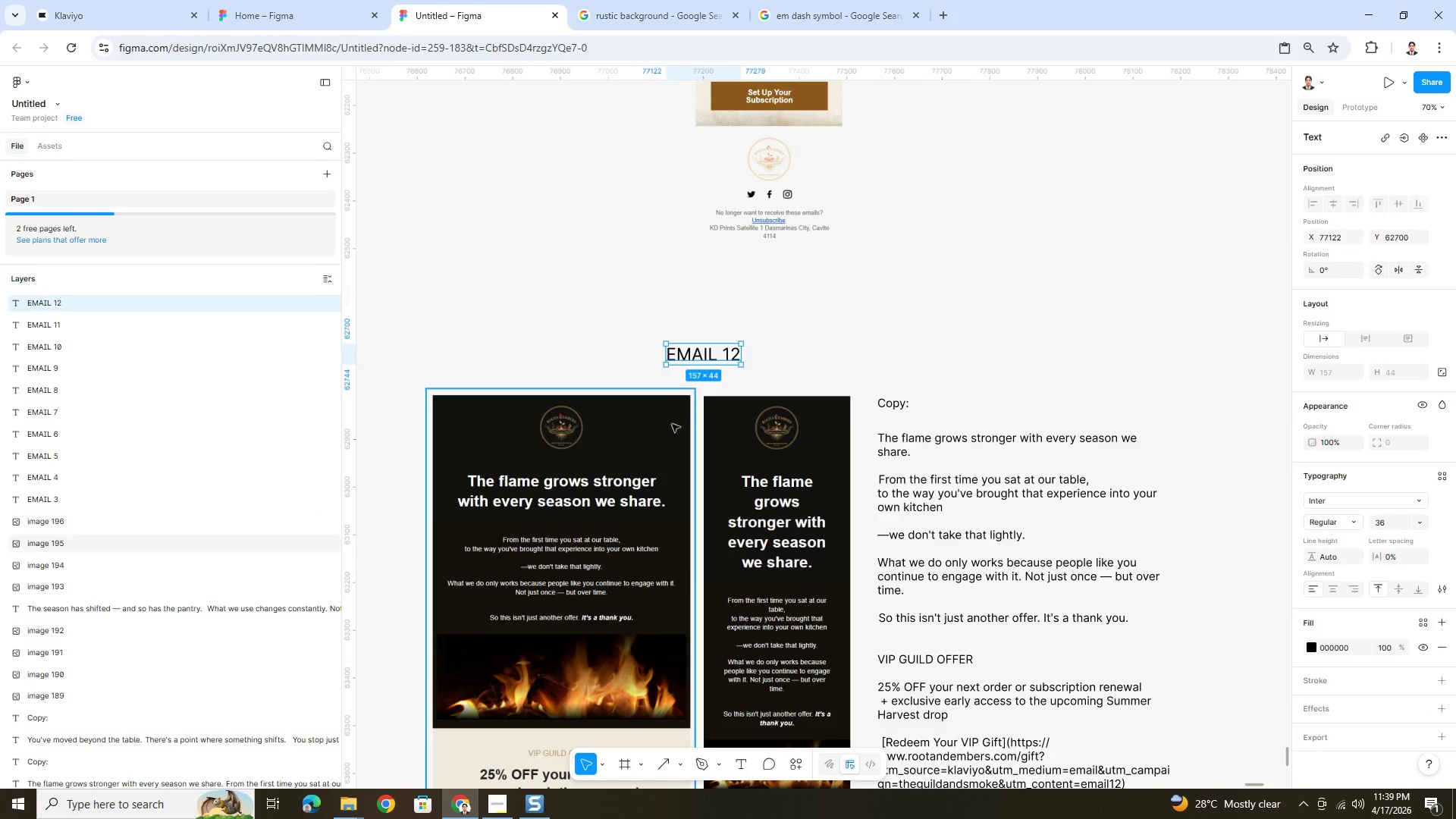 
hold_key(key=ShiftLeft, duration=1.5)
left_click([668, 434])
 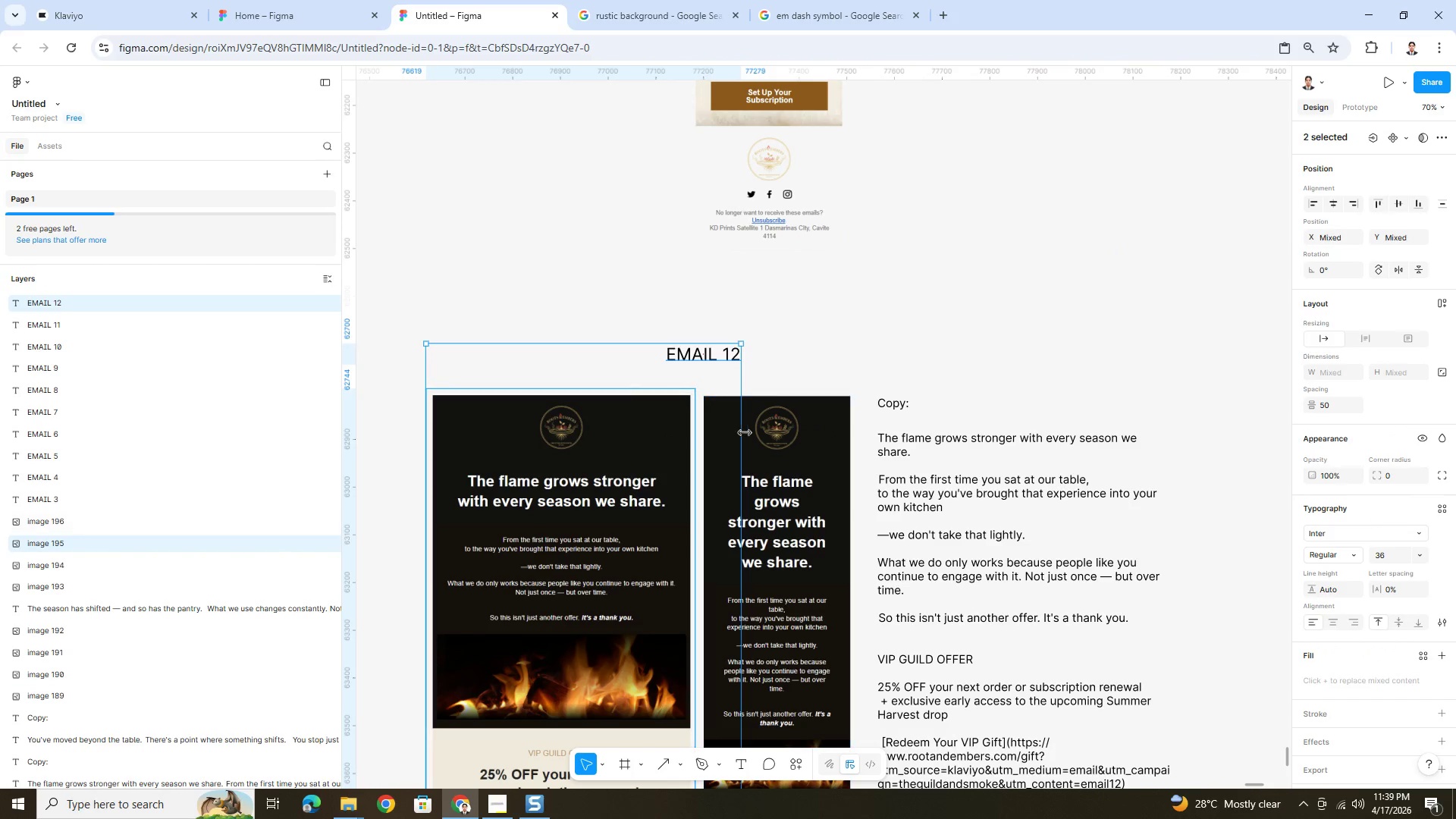 
double_click([745, 432])
 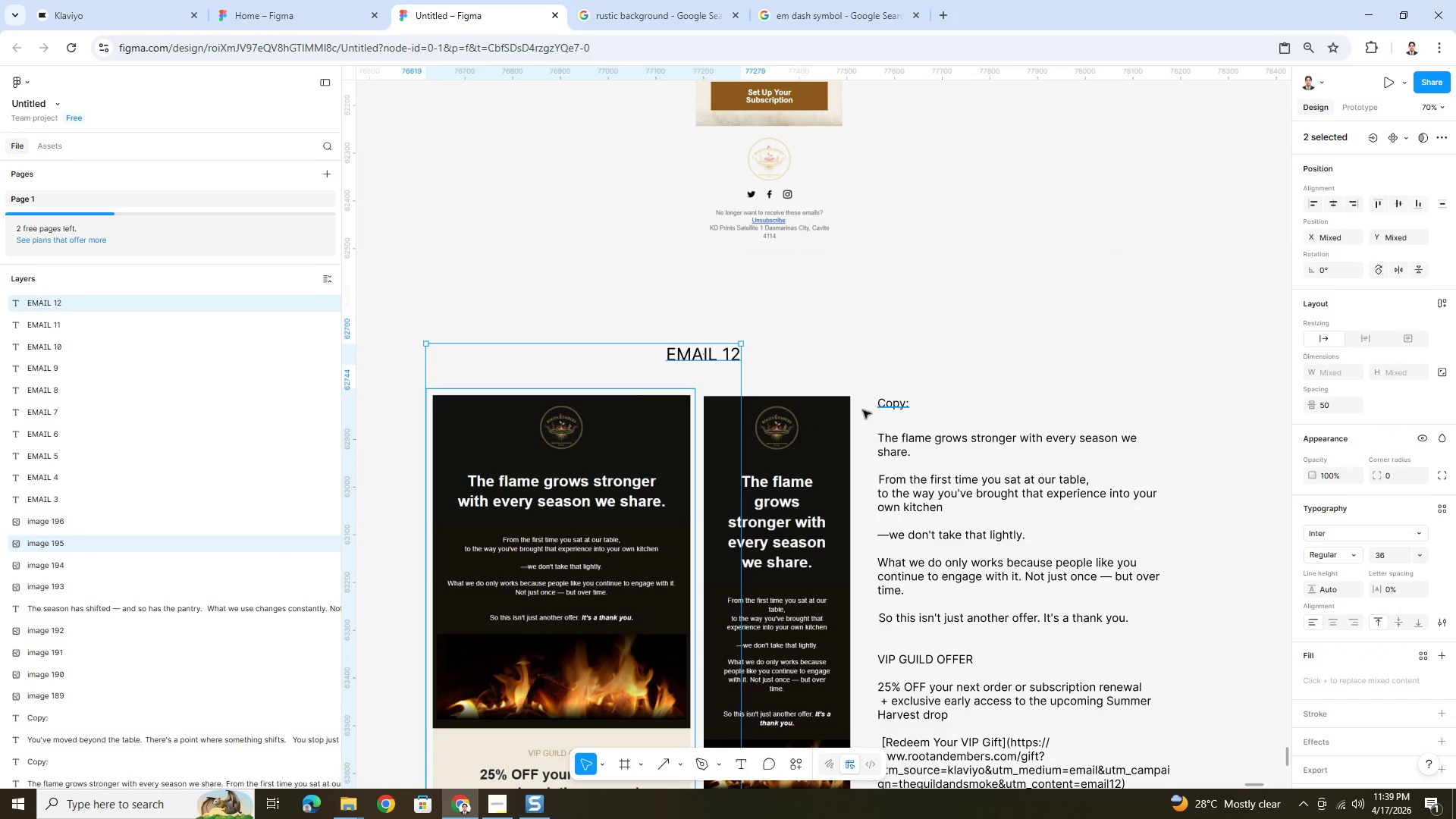 
hold_key(key=ShiftLeft, duration=1.5)
left_click([783, 431])
 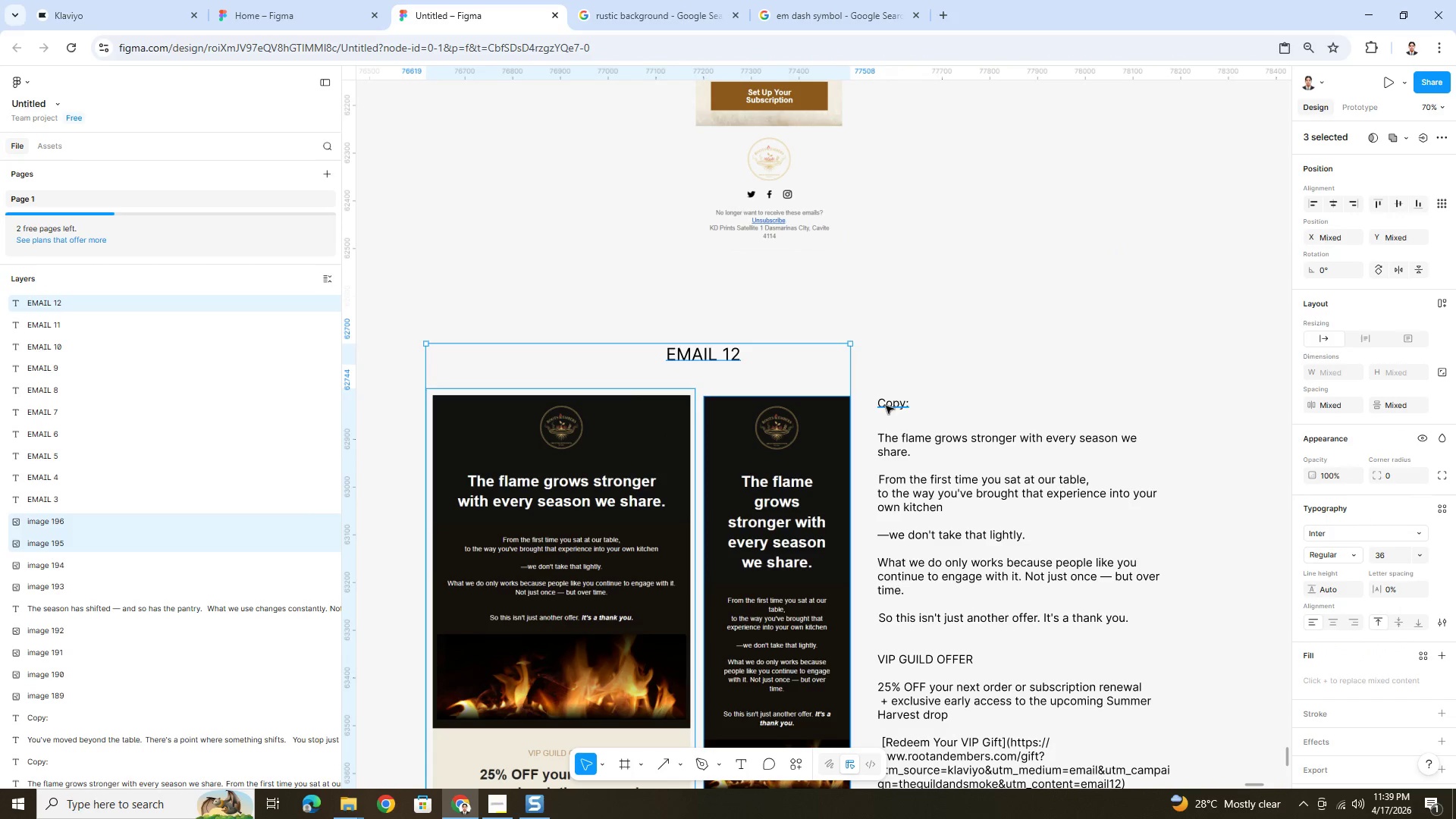 
left_click([888, 406])
 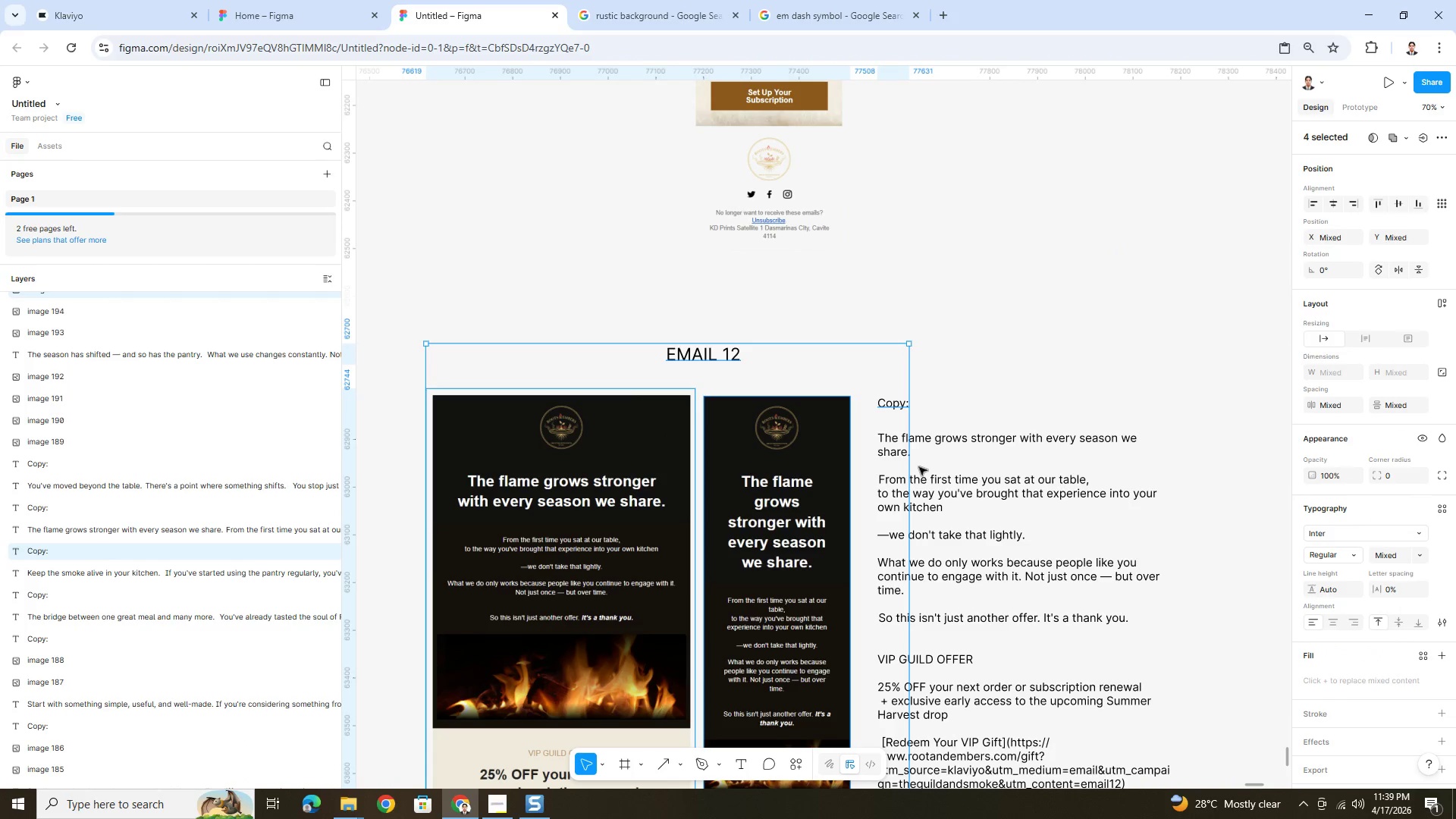 
hold_key(key=ShiftLeft, duration=0.62)
left_click([967, 442])
 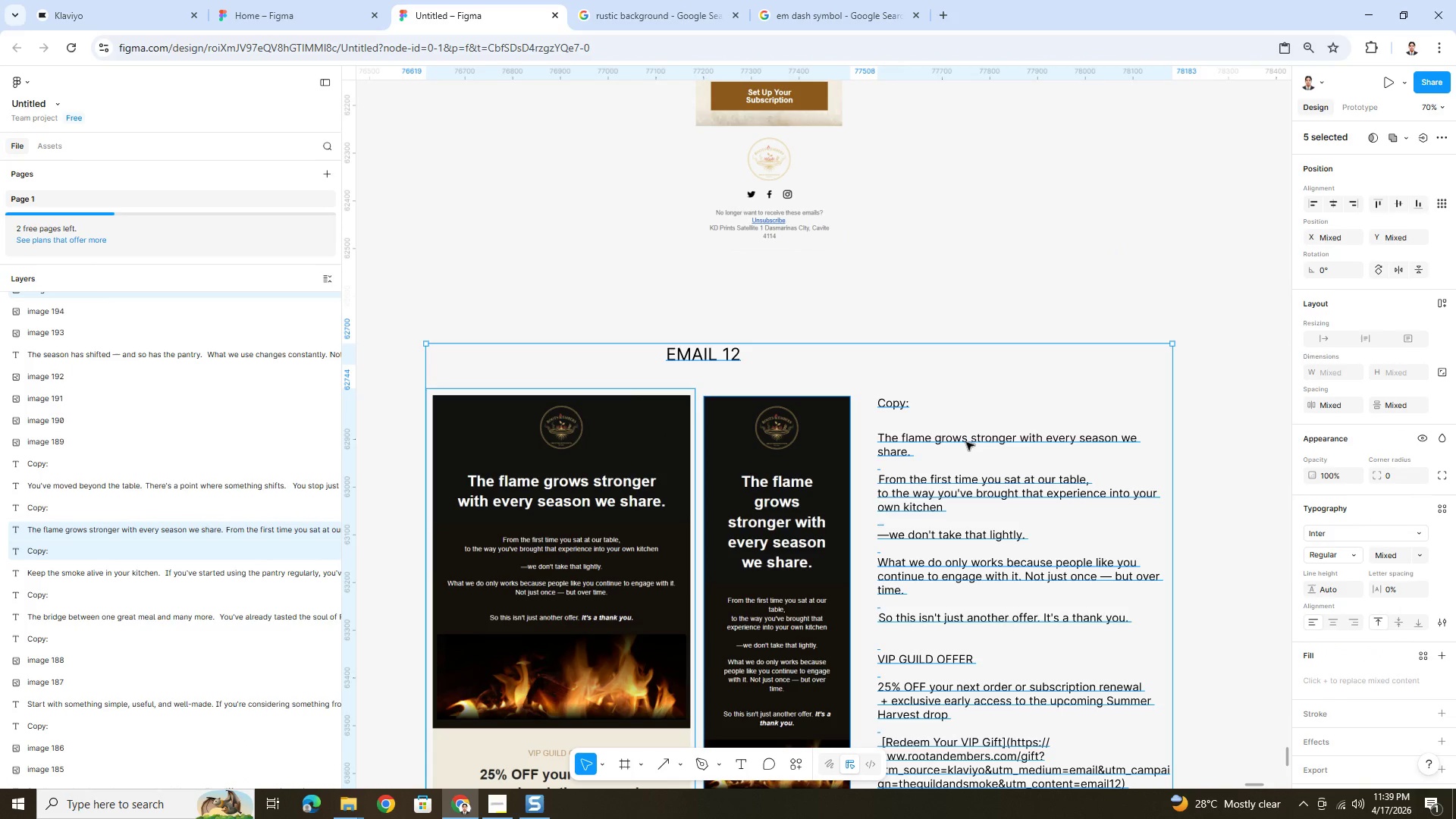 
hold_key(key=ArrowUp, duration=1.5)
 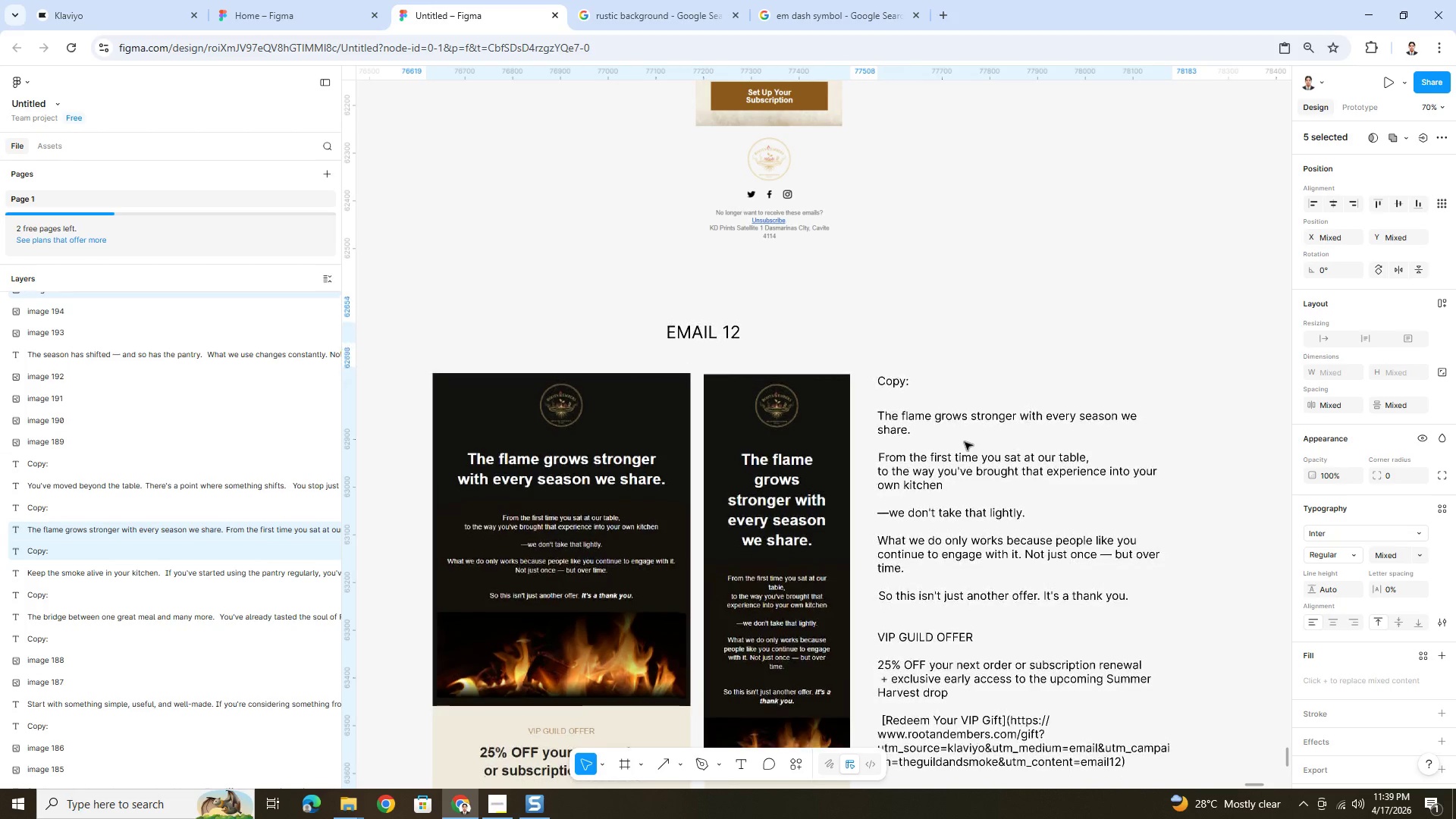 
hold_key(key=ArrowUp, duration=1.53)
 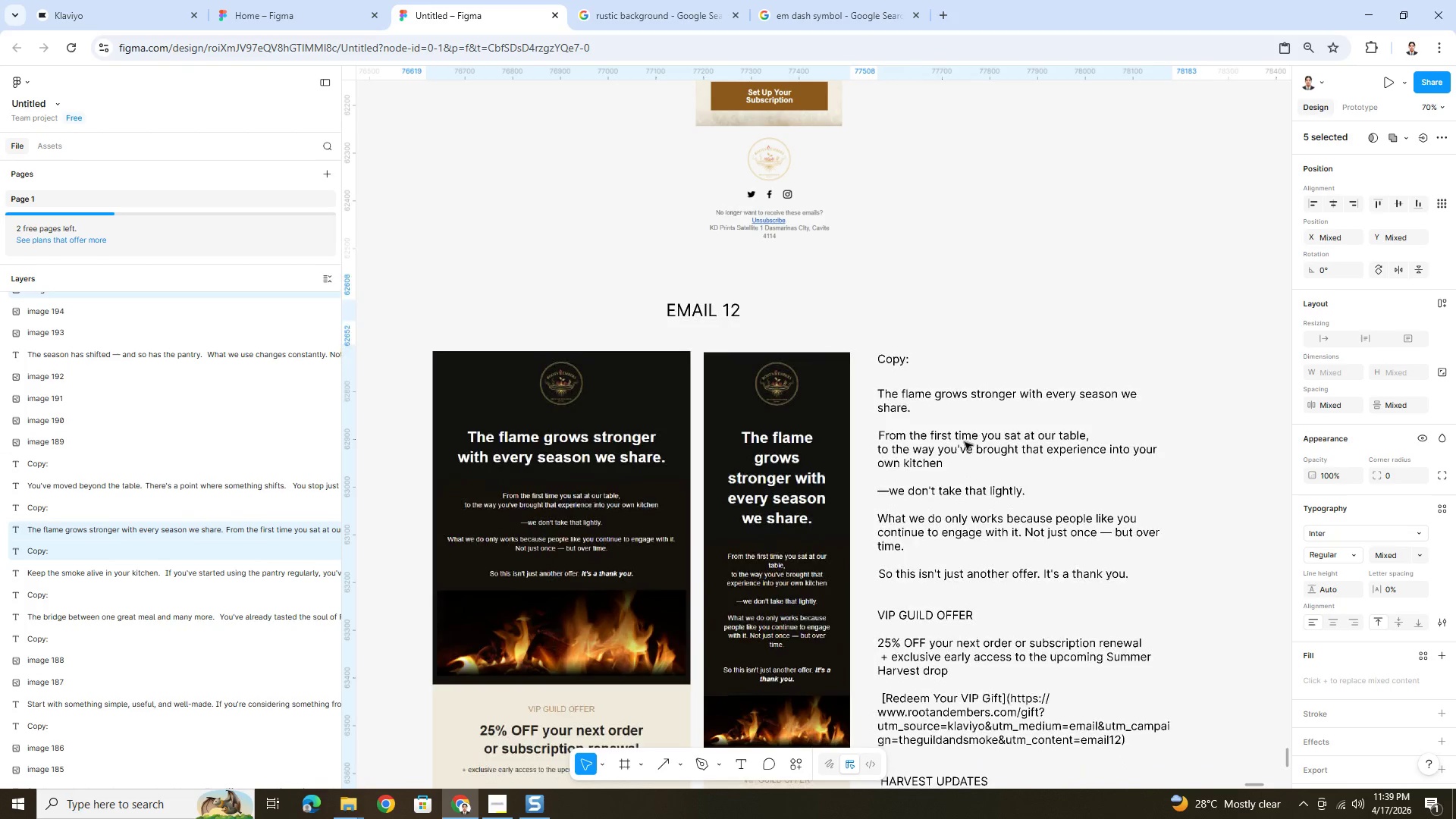 
hold_key(key=ArrowUp, duration=0.92)
 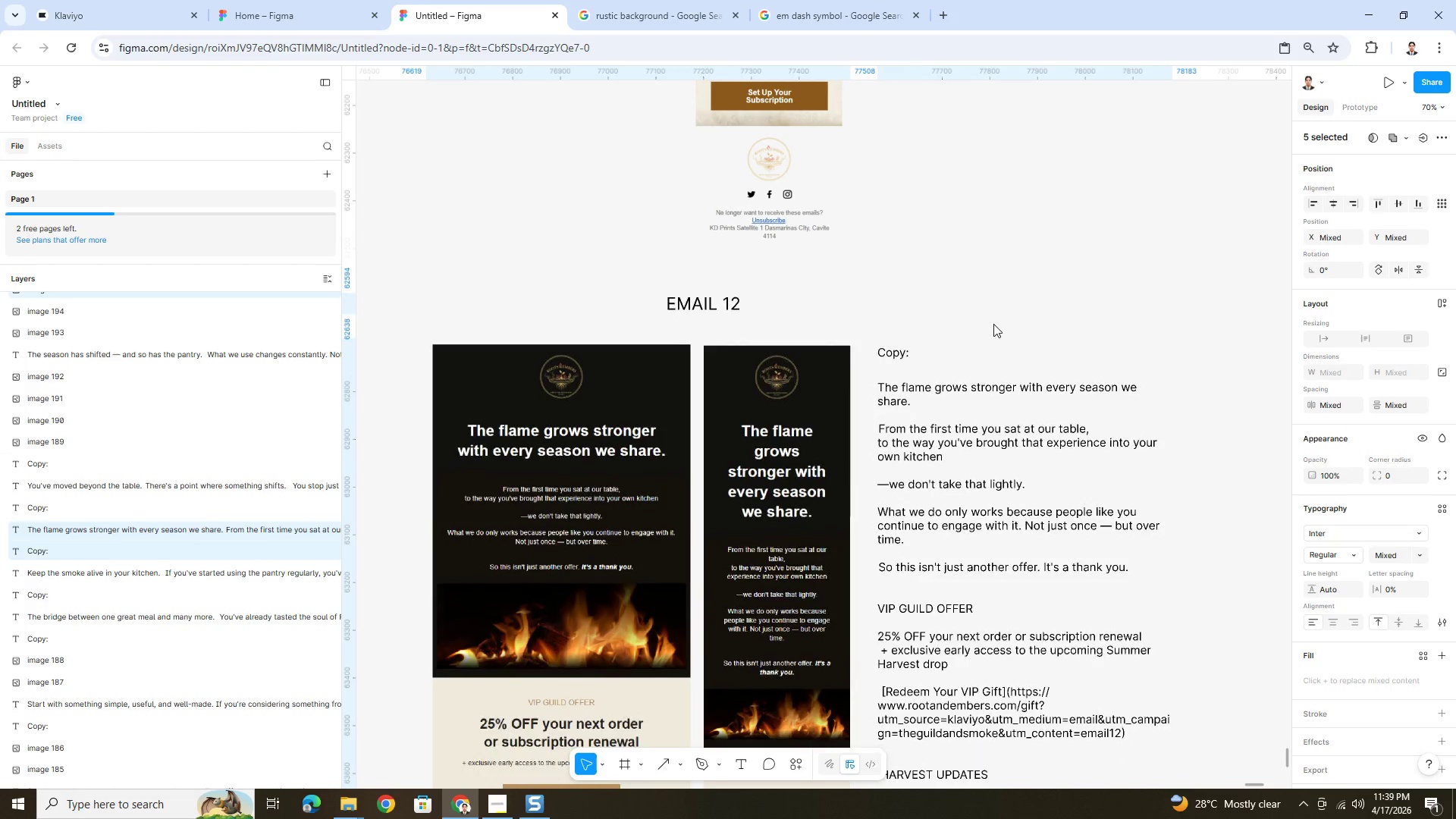 
left_click([993, 324])
 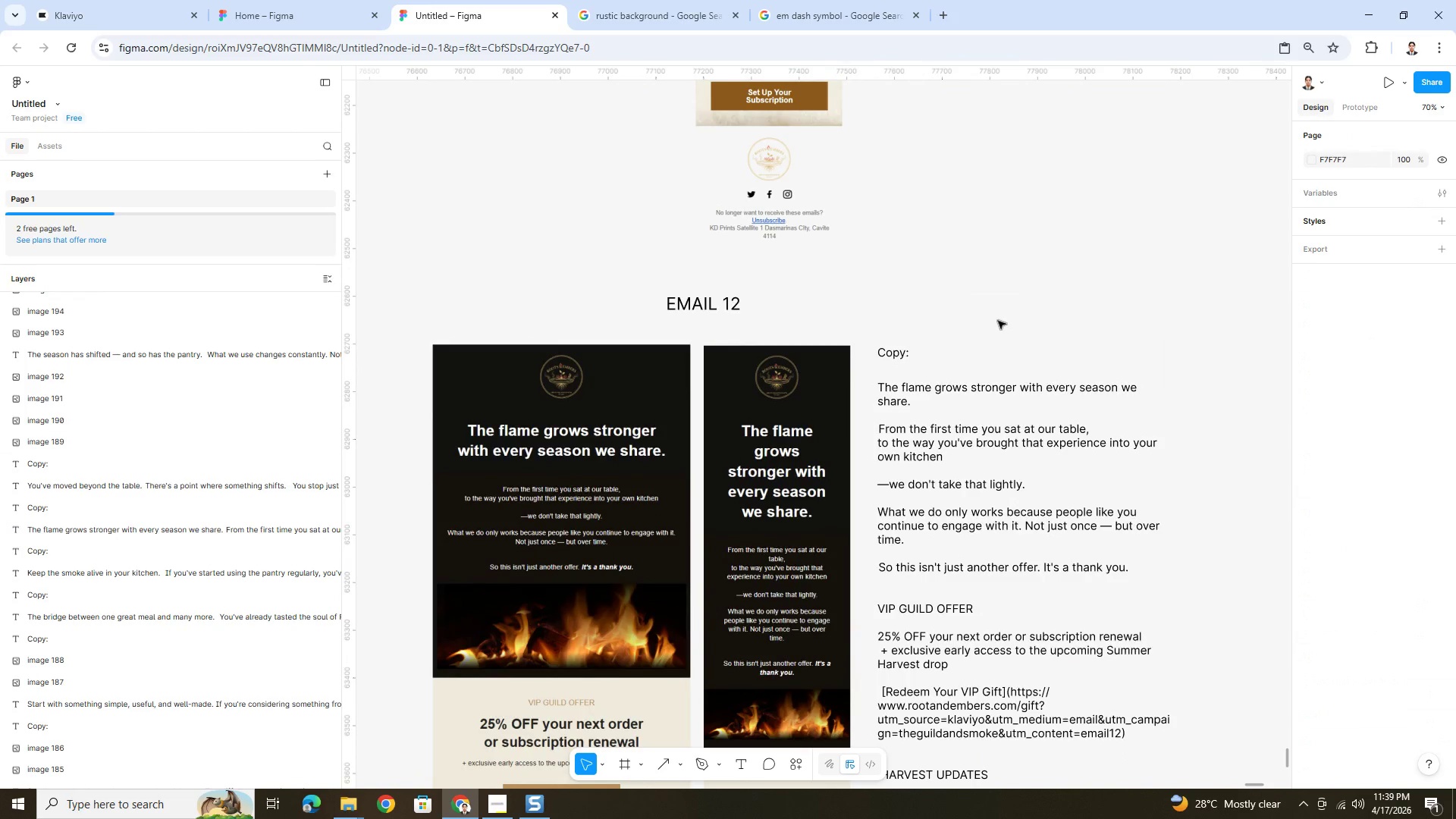 
hold_key(key=ControlLeft, duration=0.42)
scroll: coordinate [1007, 322], scroll_direction: down, amount: 8.0
 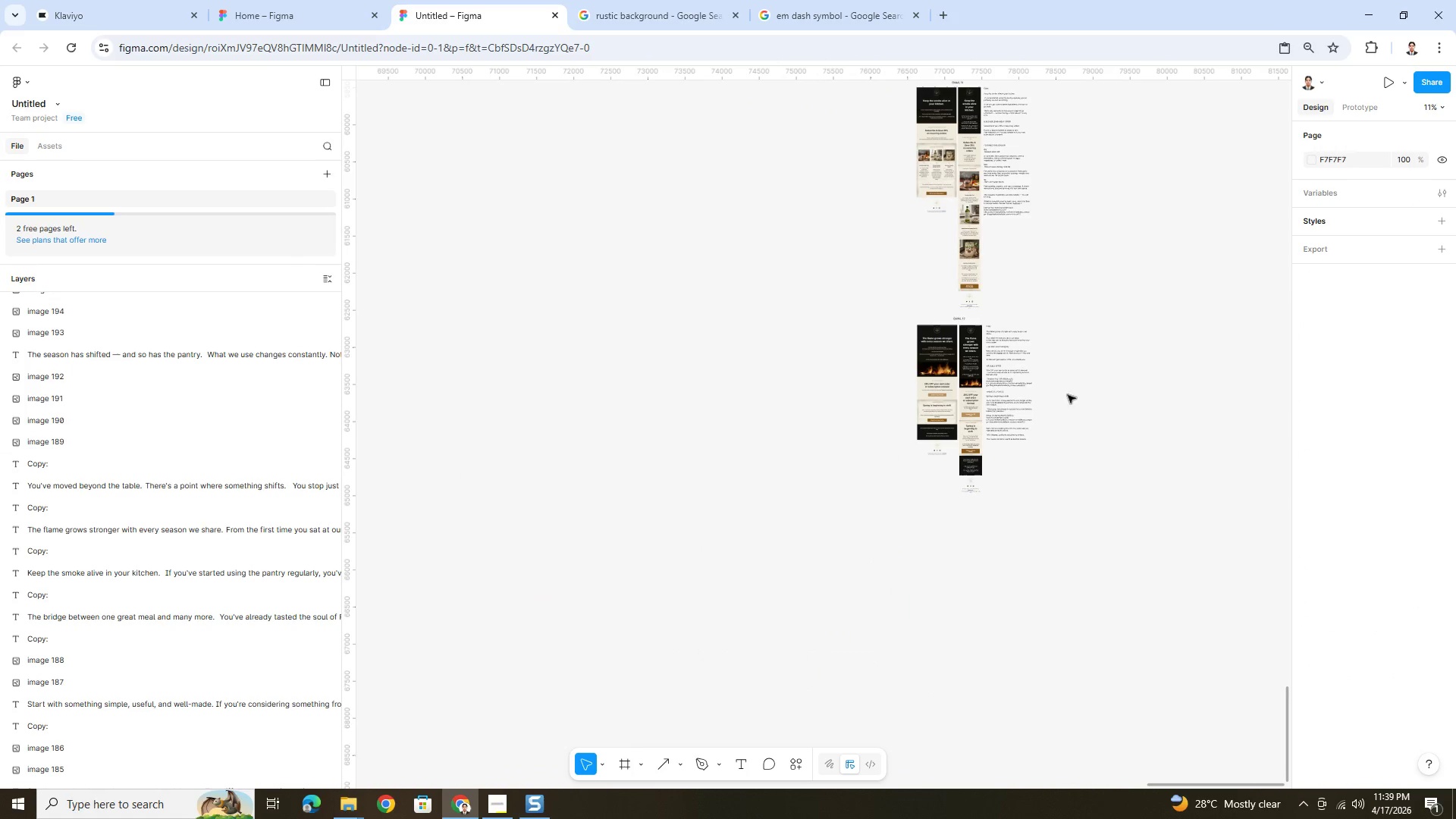 
hold_key(key=ControlLeft, duration=0.47)
scroll: coordinate [1109, 471], scroll_direction: up, amount: 5.0
 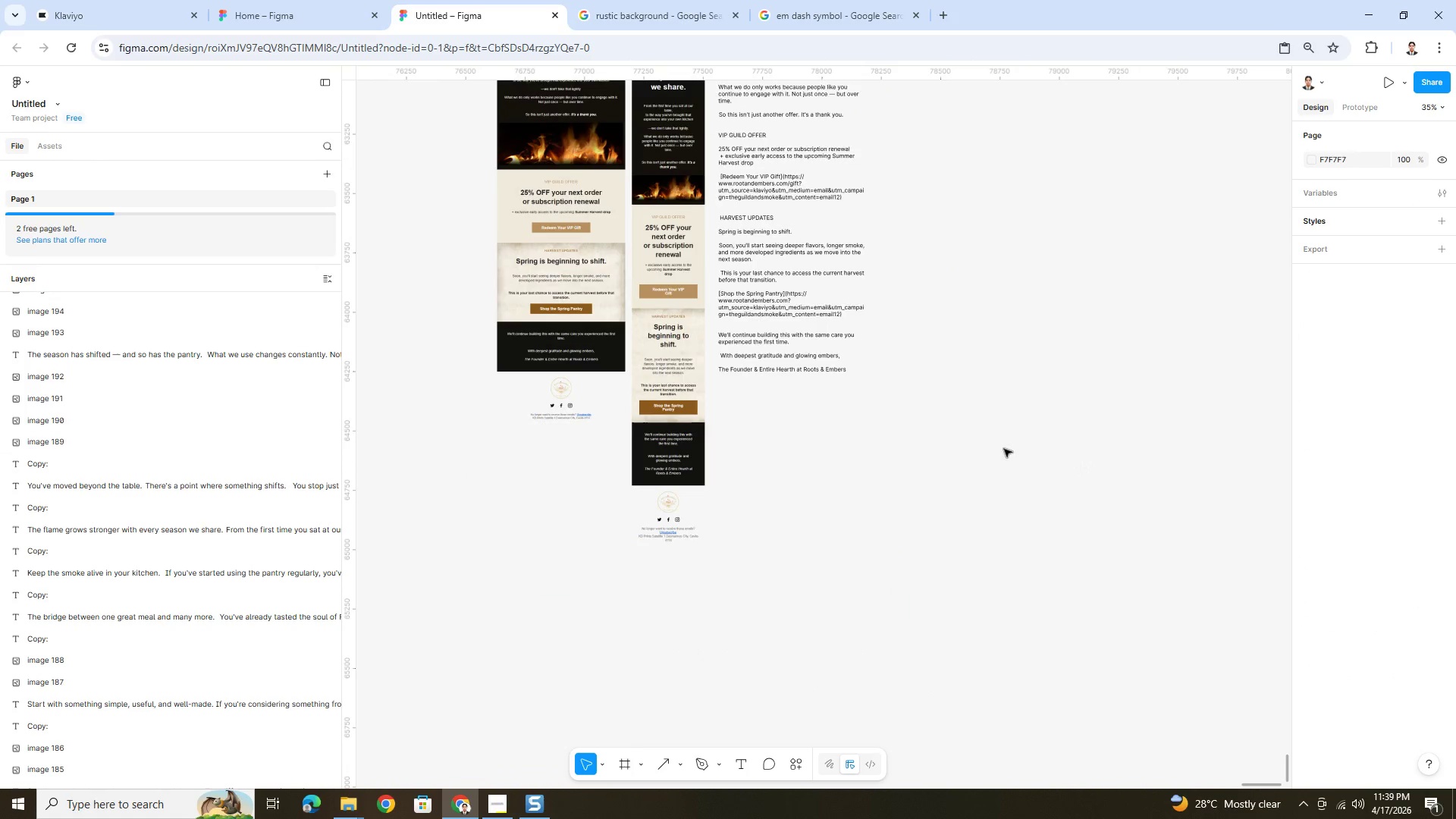 
hold_key(key=ControlLeft, duration=0.33)
scroll: coordinate [983, 434], scroll_direction: down, amount: 4.0
 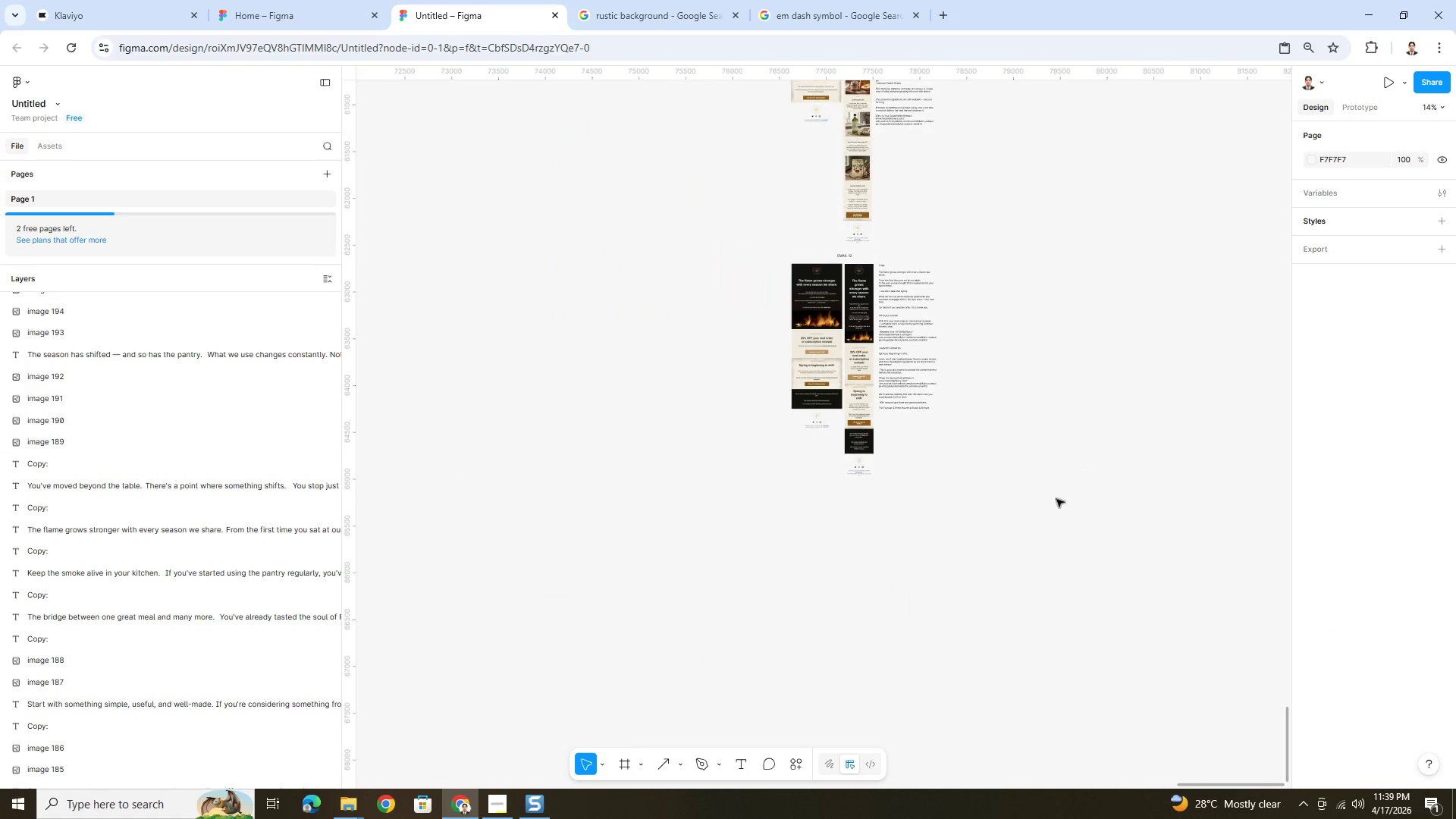 
left_click([1057, 499])
 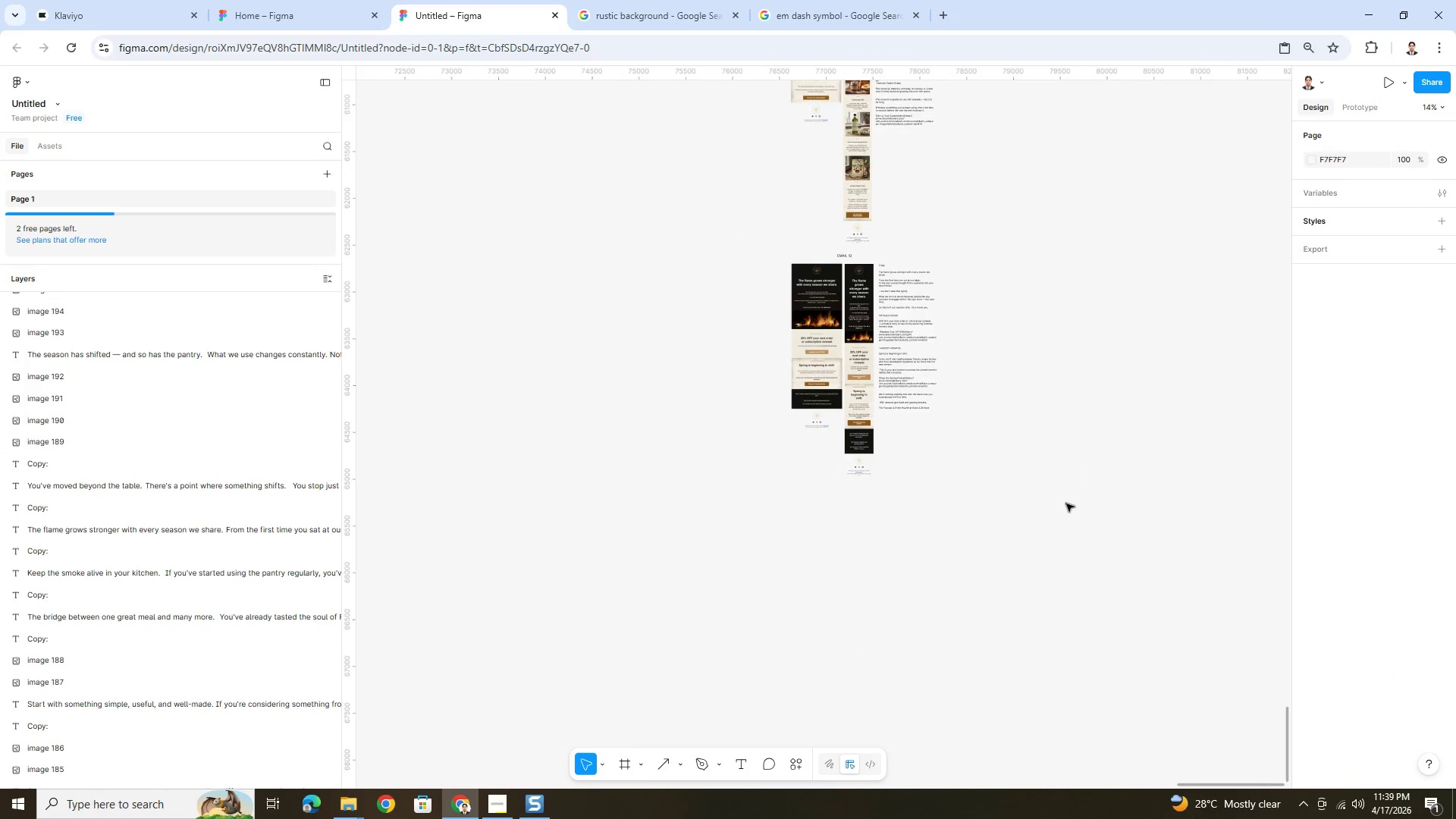 
scroll: coordinate [1070, 498], scroll_direction: up, amount: 2.0
 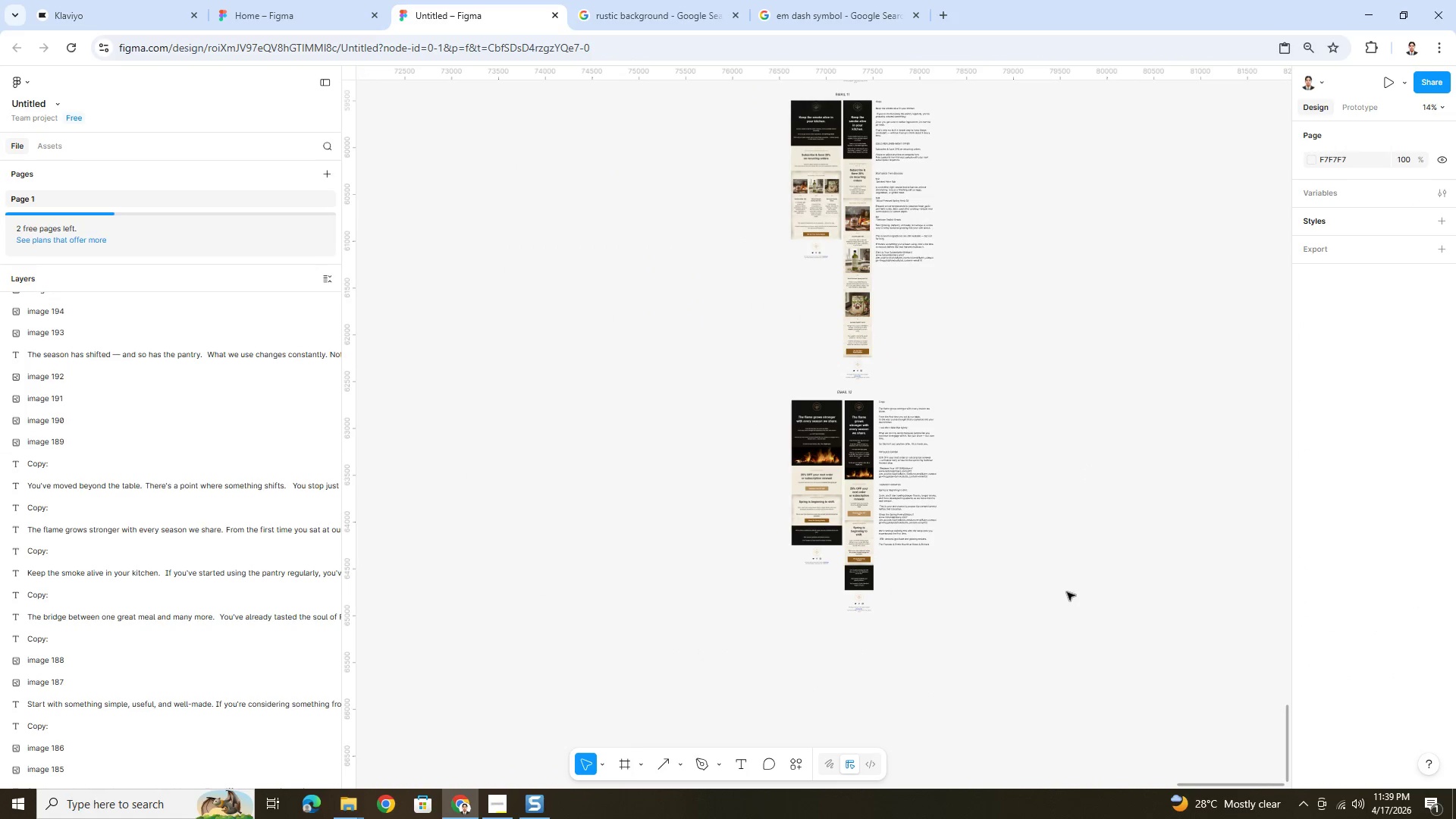 
left_click_drag(start_coordinate=[1062, 617], to_coordinate=[770, 66])
 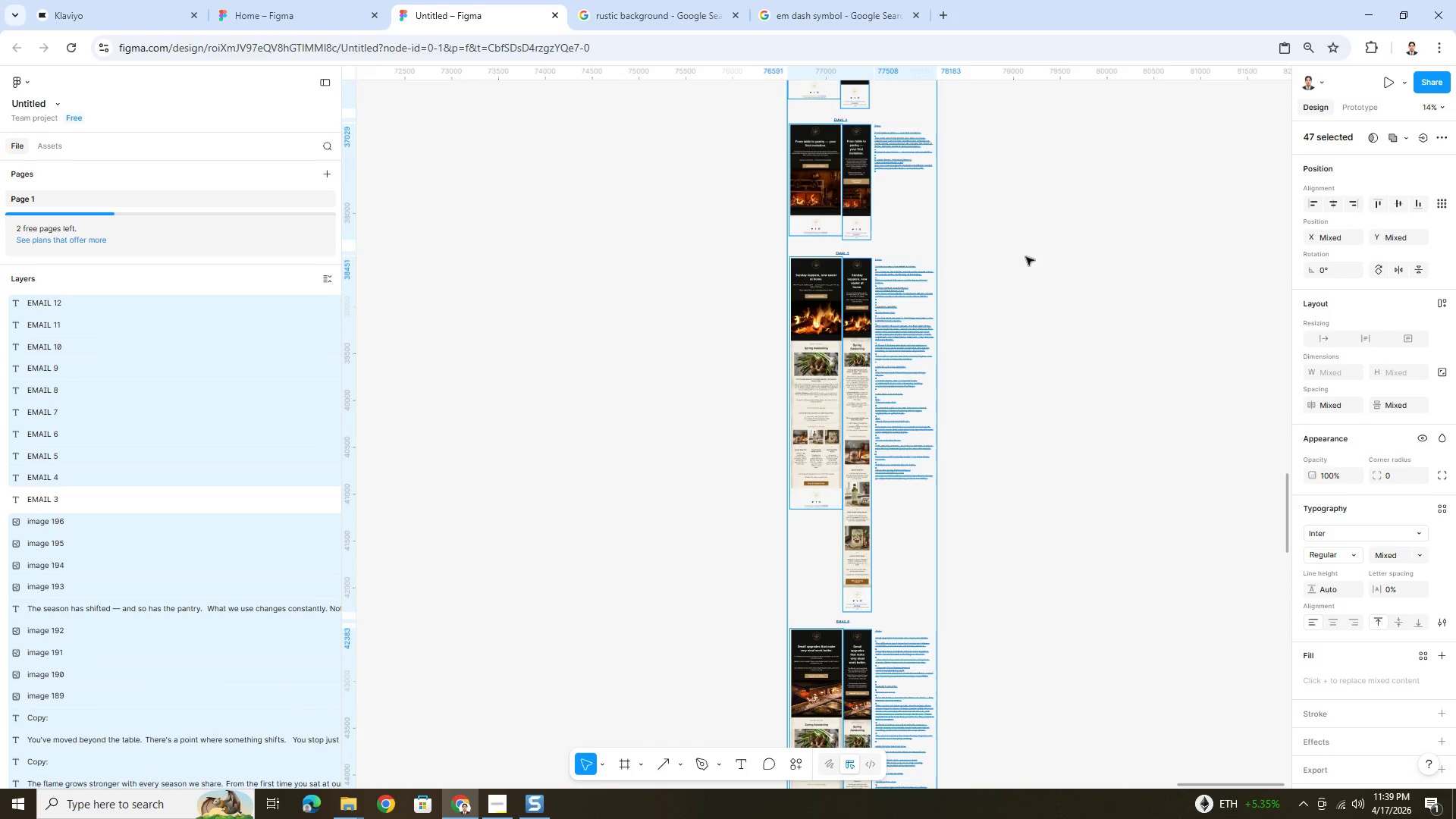 
scroll: coordinate [1021, 268], scroll_direction: up, amount: 9.0
 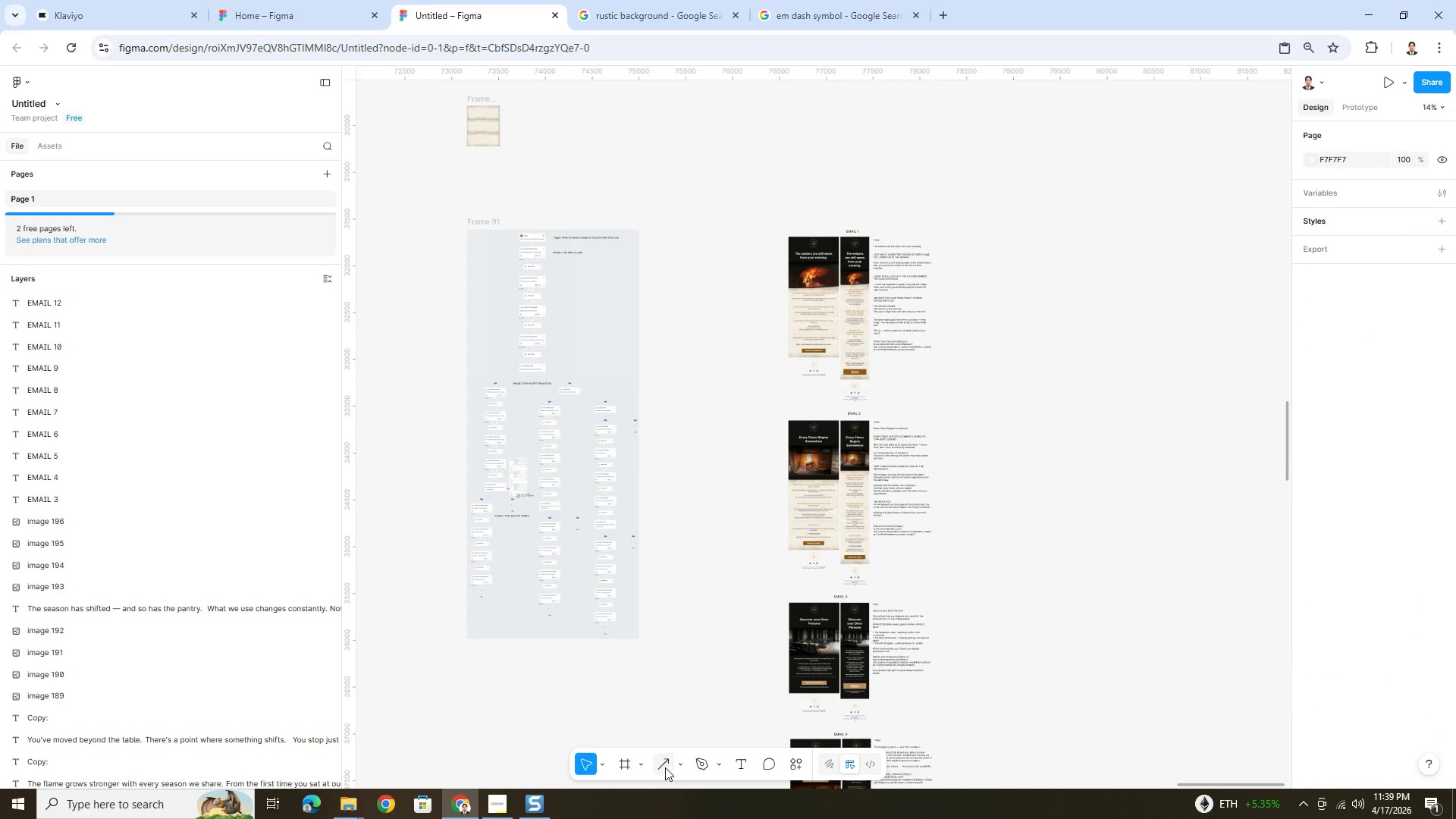 
left_click([643, 767])
 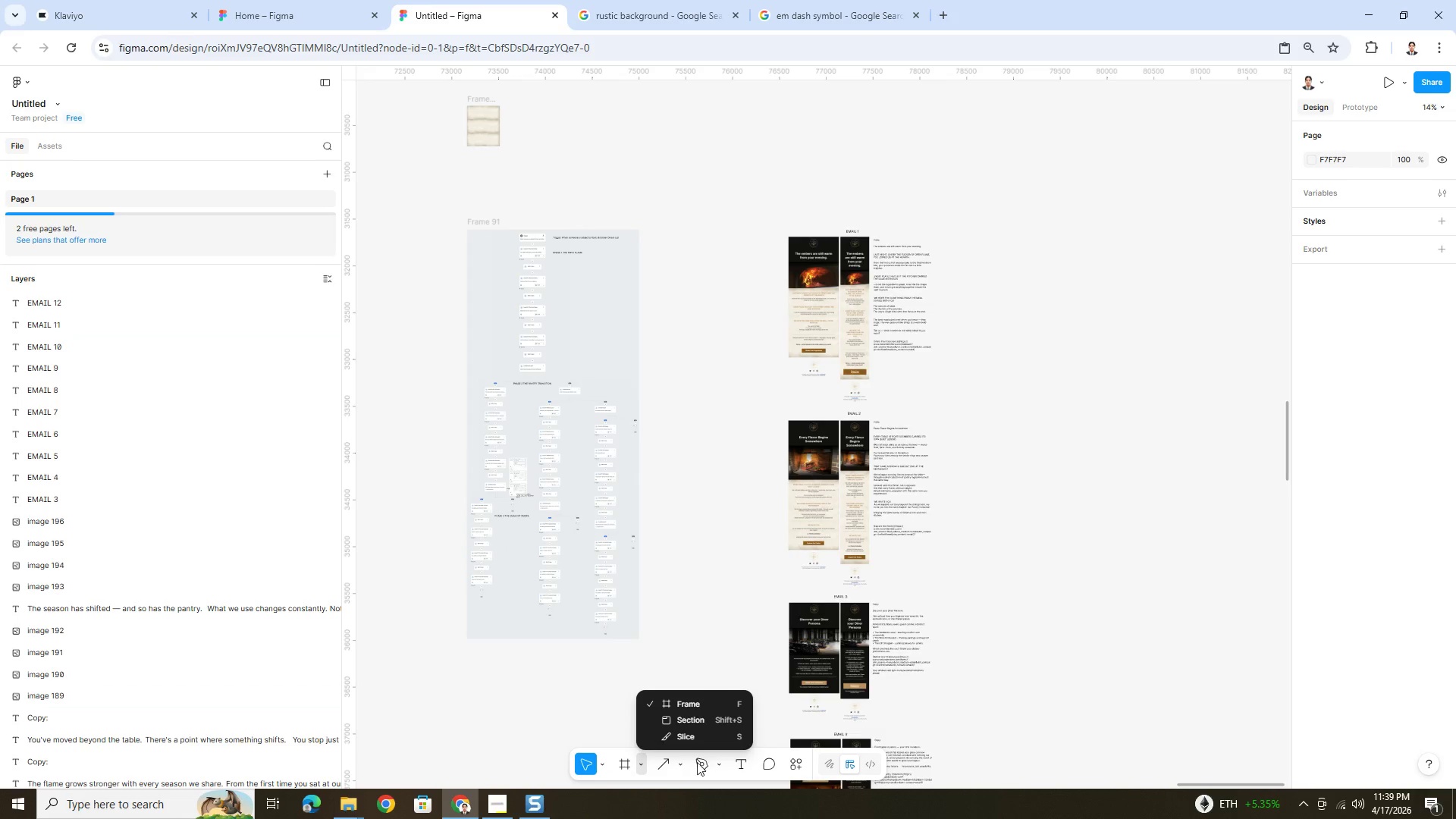 
left_click([682, 766])
 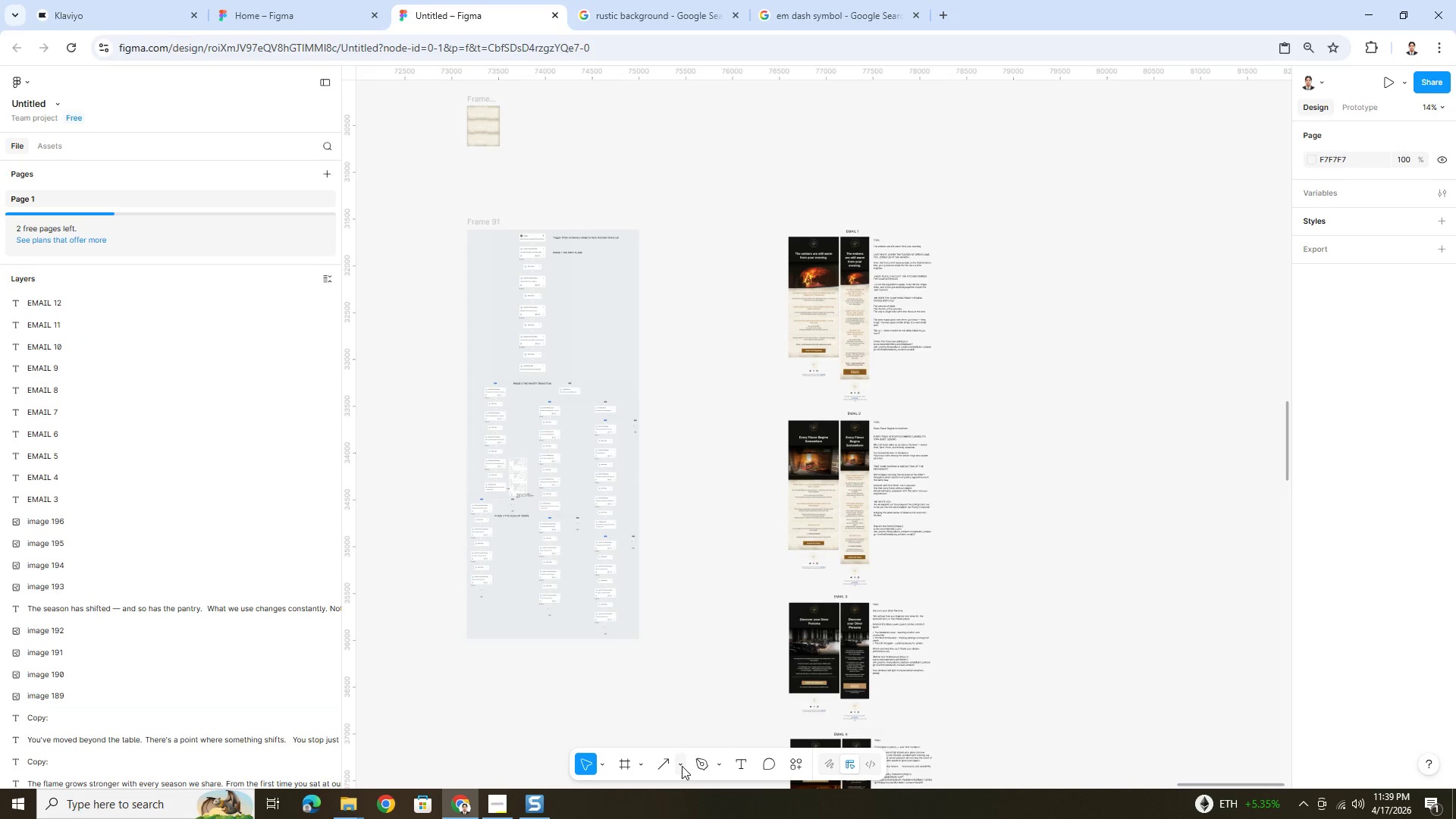 
double_click([682, 766])
 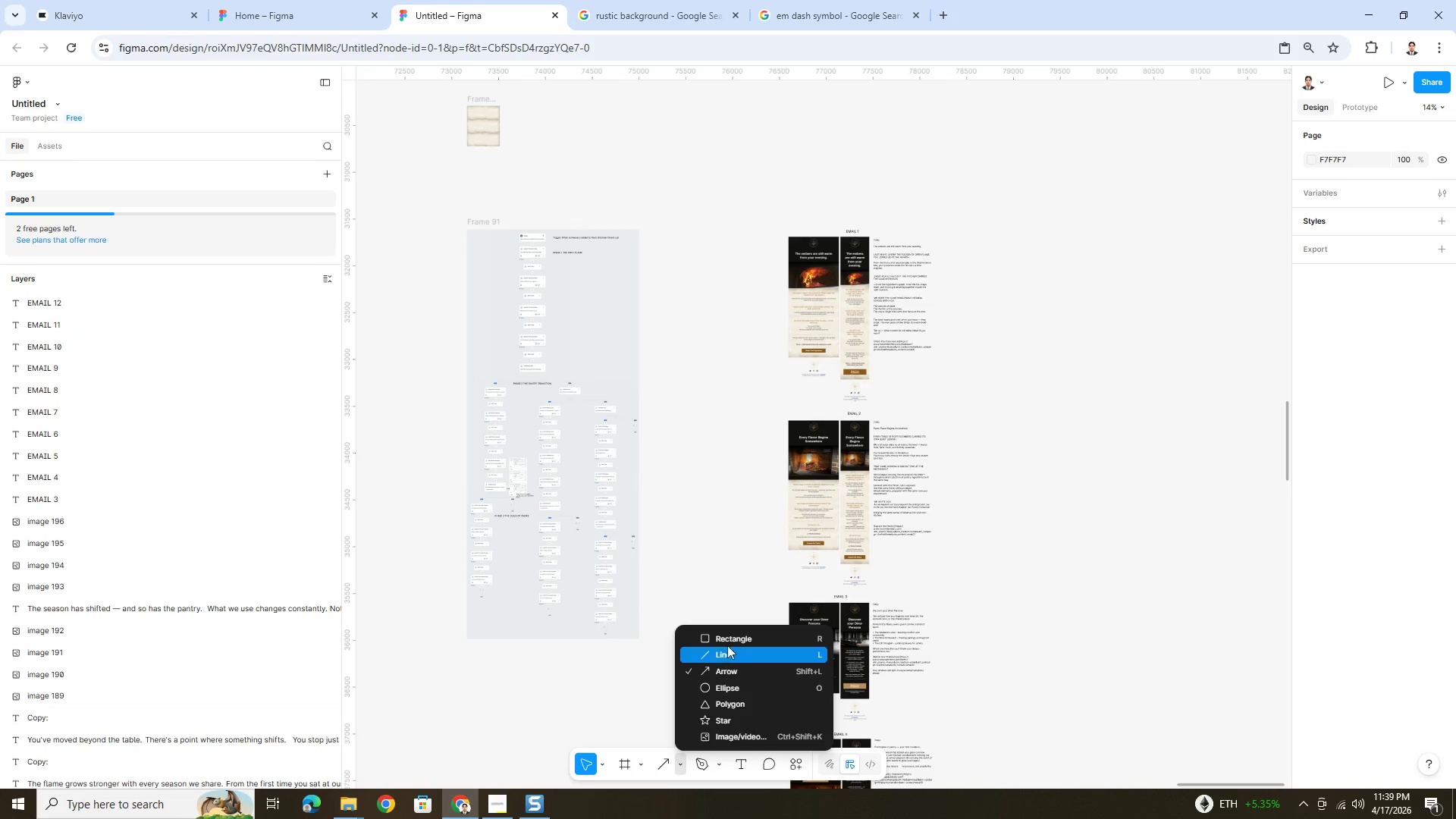 
left_click([728, 643])
 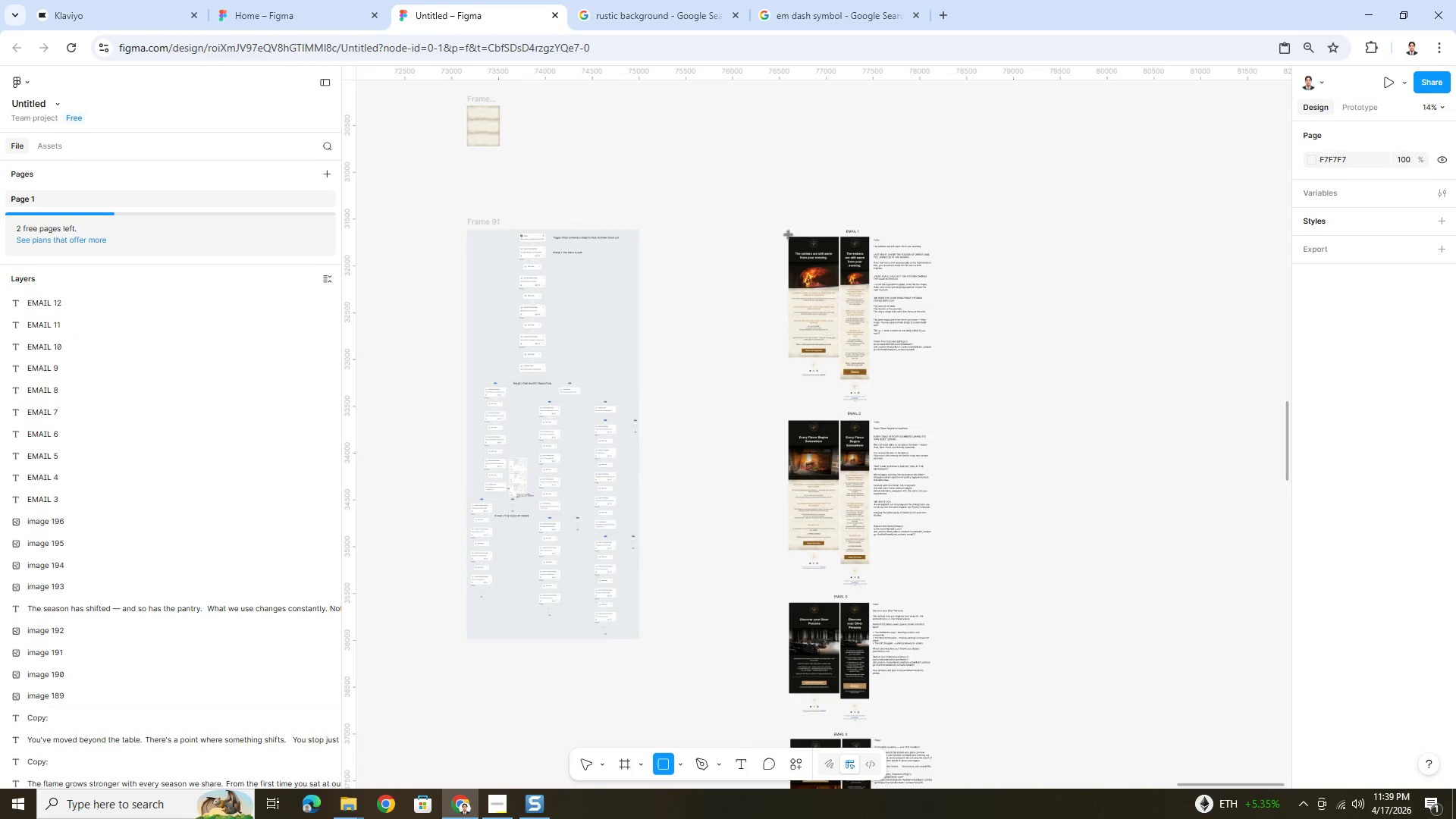 
left_click_drag(start_coordinate=[791, 235], to_coordinate=[929, 396])
 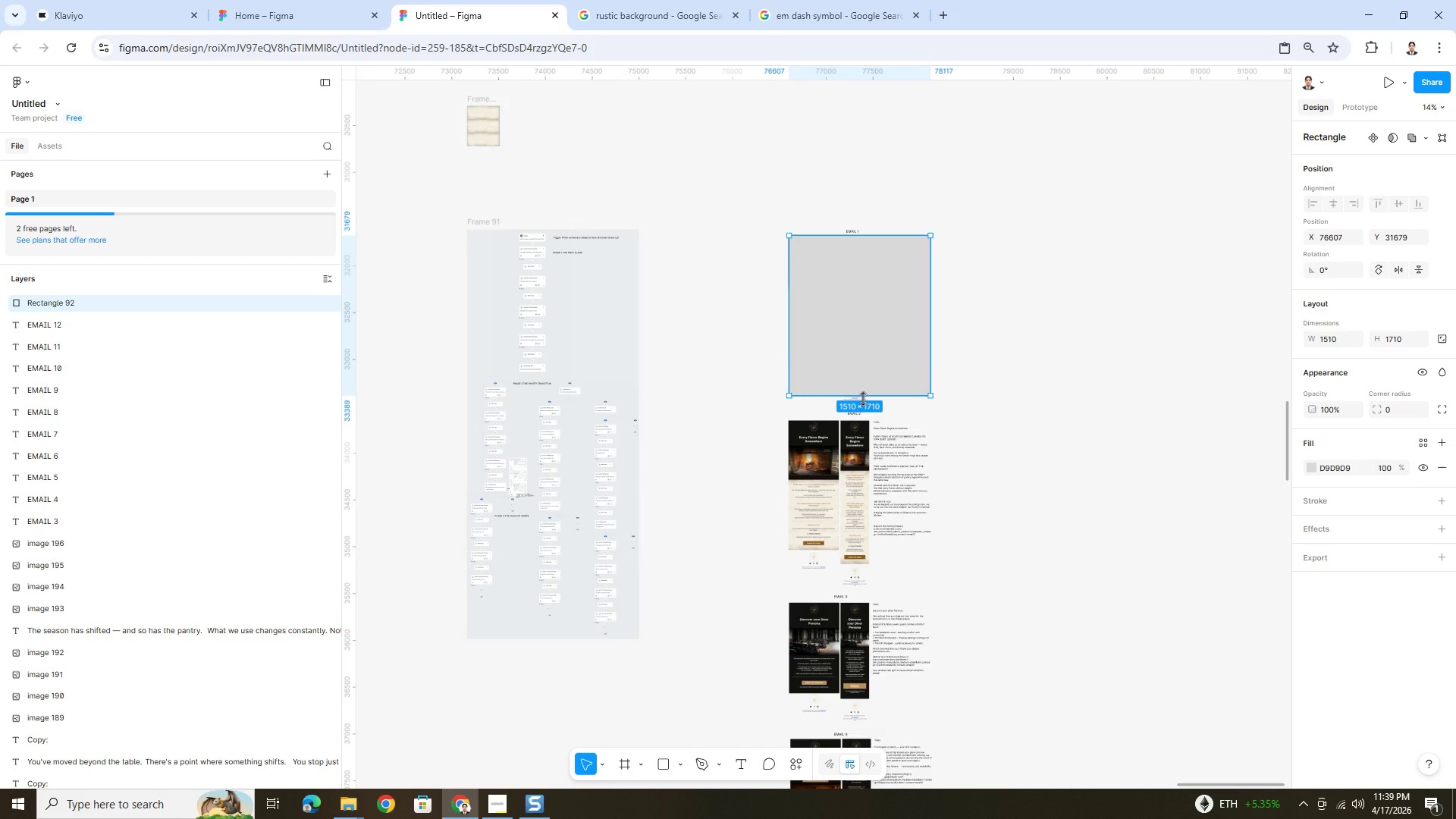 
left_click_drag(start_coordinate=[794, 337], to_coordinate=[783, 337])
 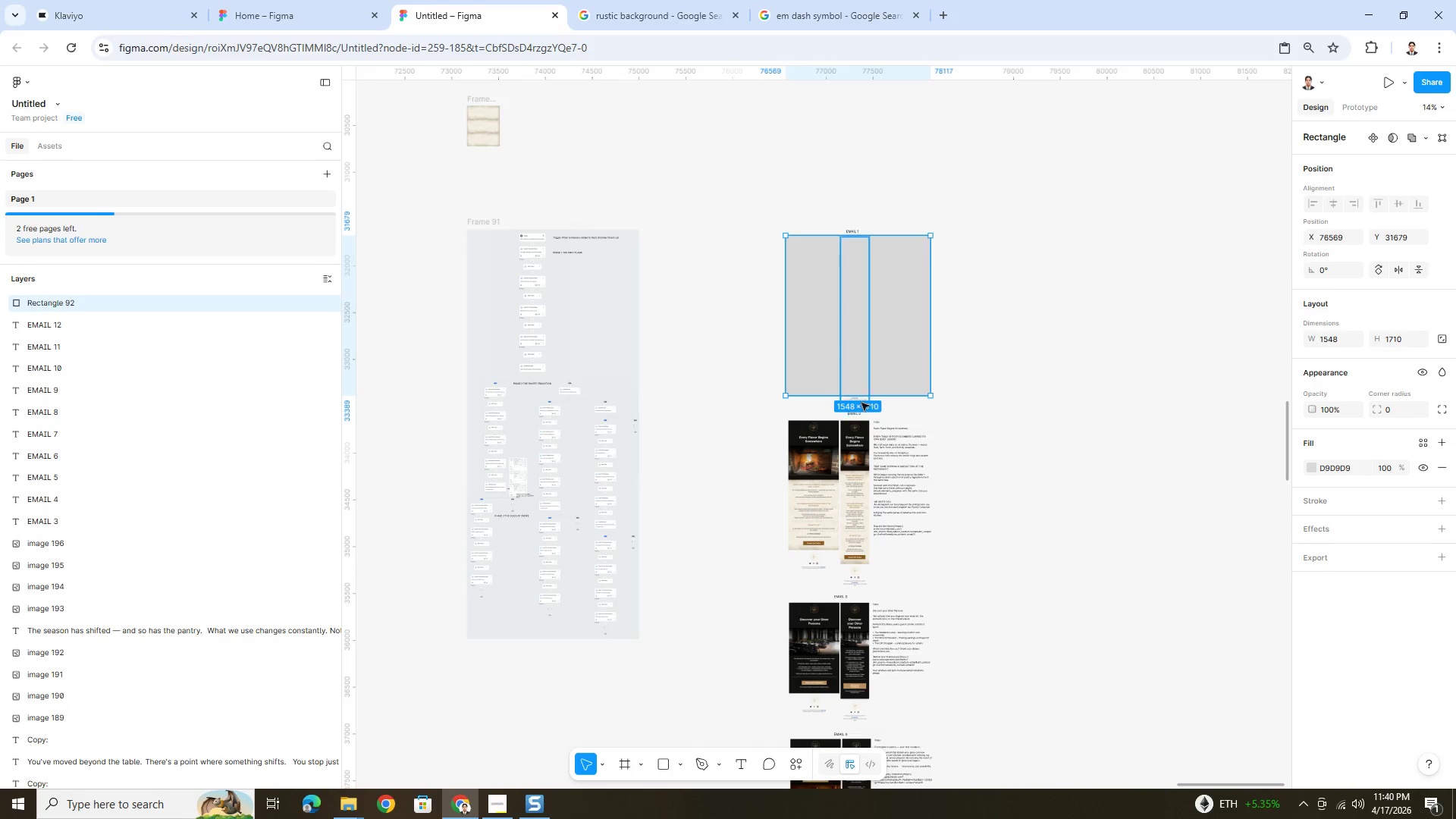 
left_click_drag(start_coordinate=[865, 398], to_coordinate=[884, 337])
 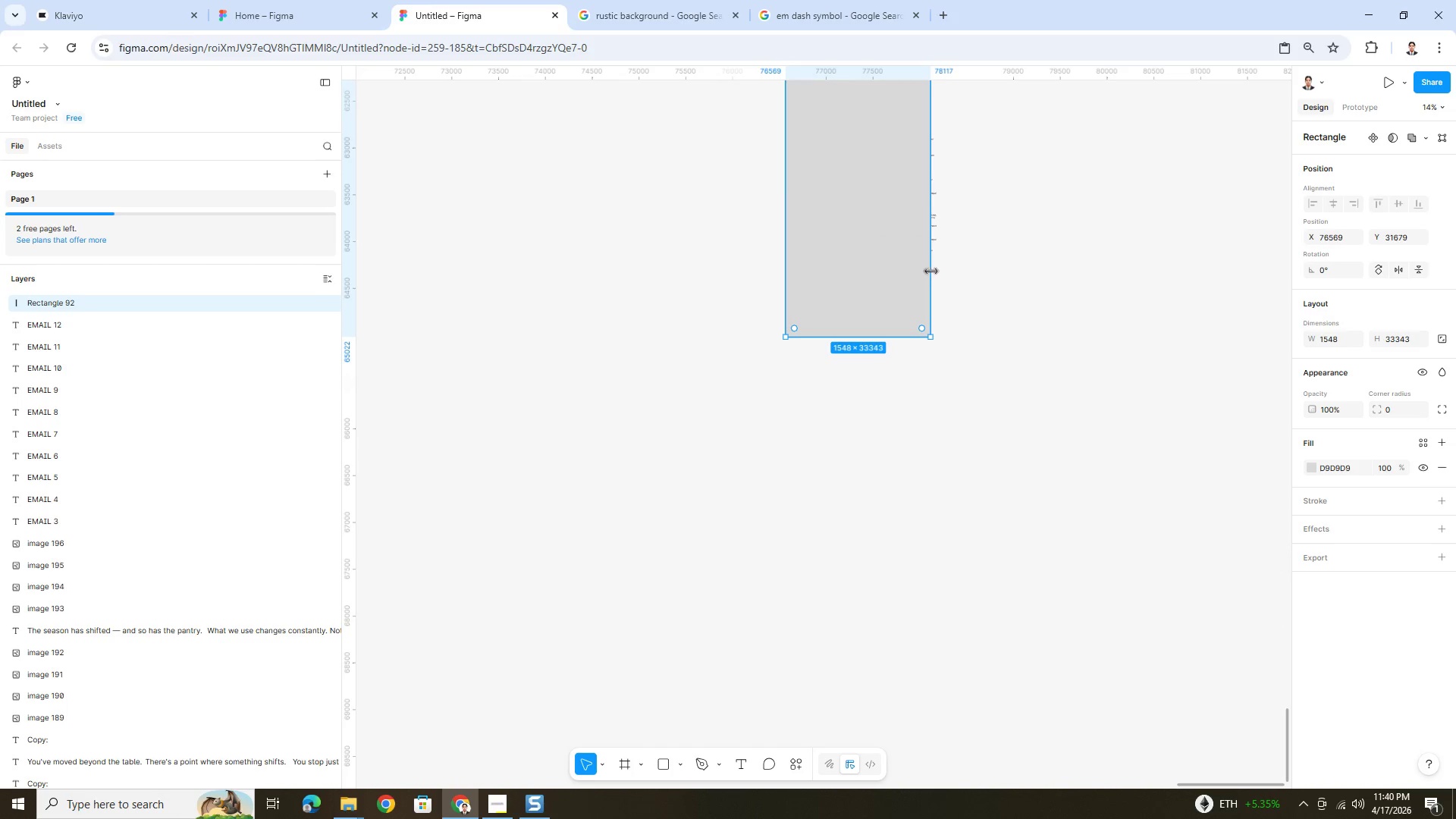 
left_click_drag(start_coordinate=[930, 271], to_coordinate=[942, 270])
 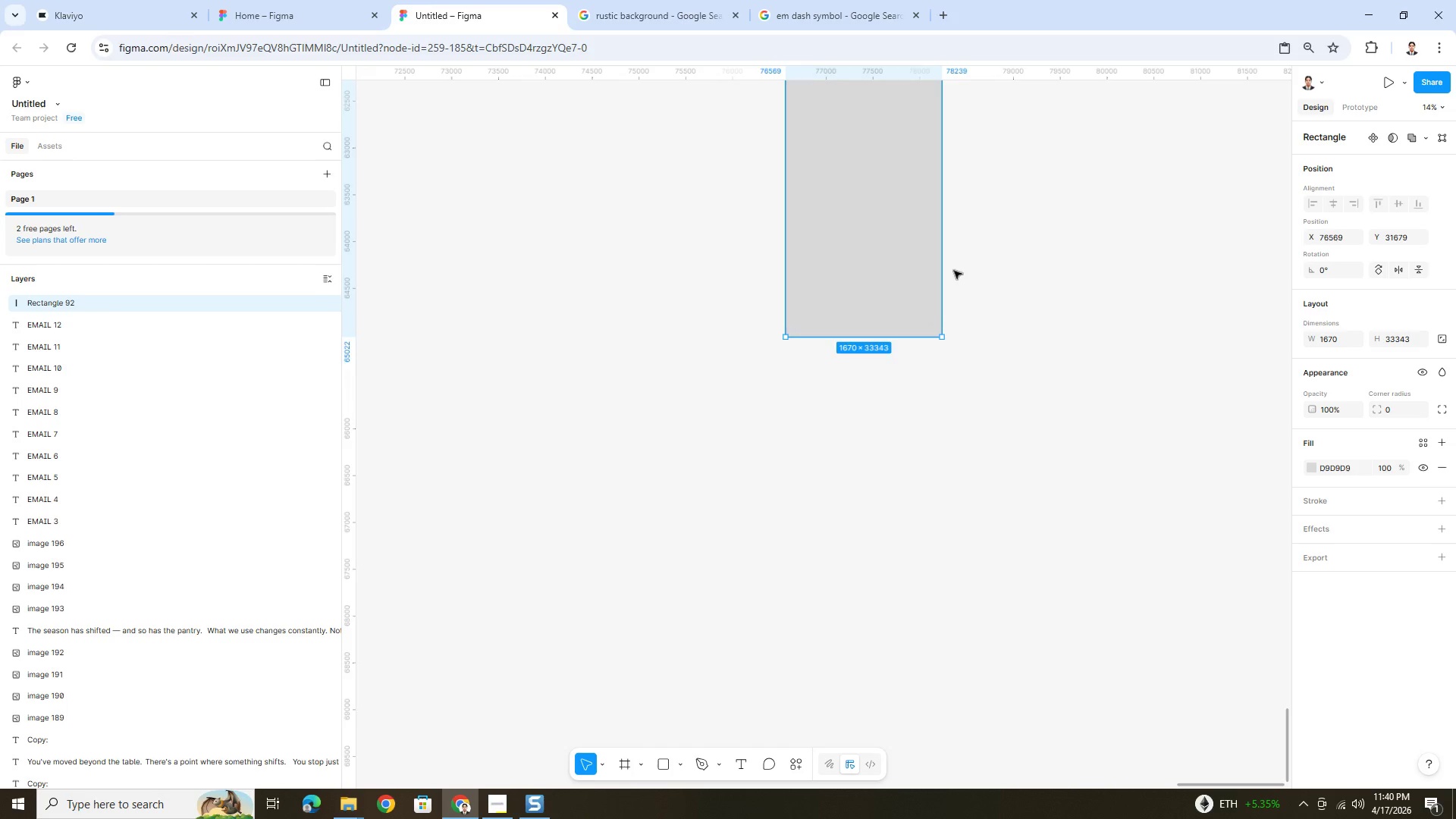 
scroll: coordinate [954, 271], scroll_direction: up, amount: 5.0
 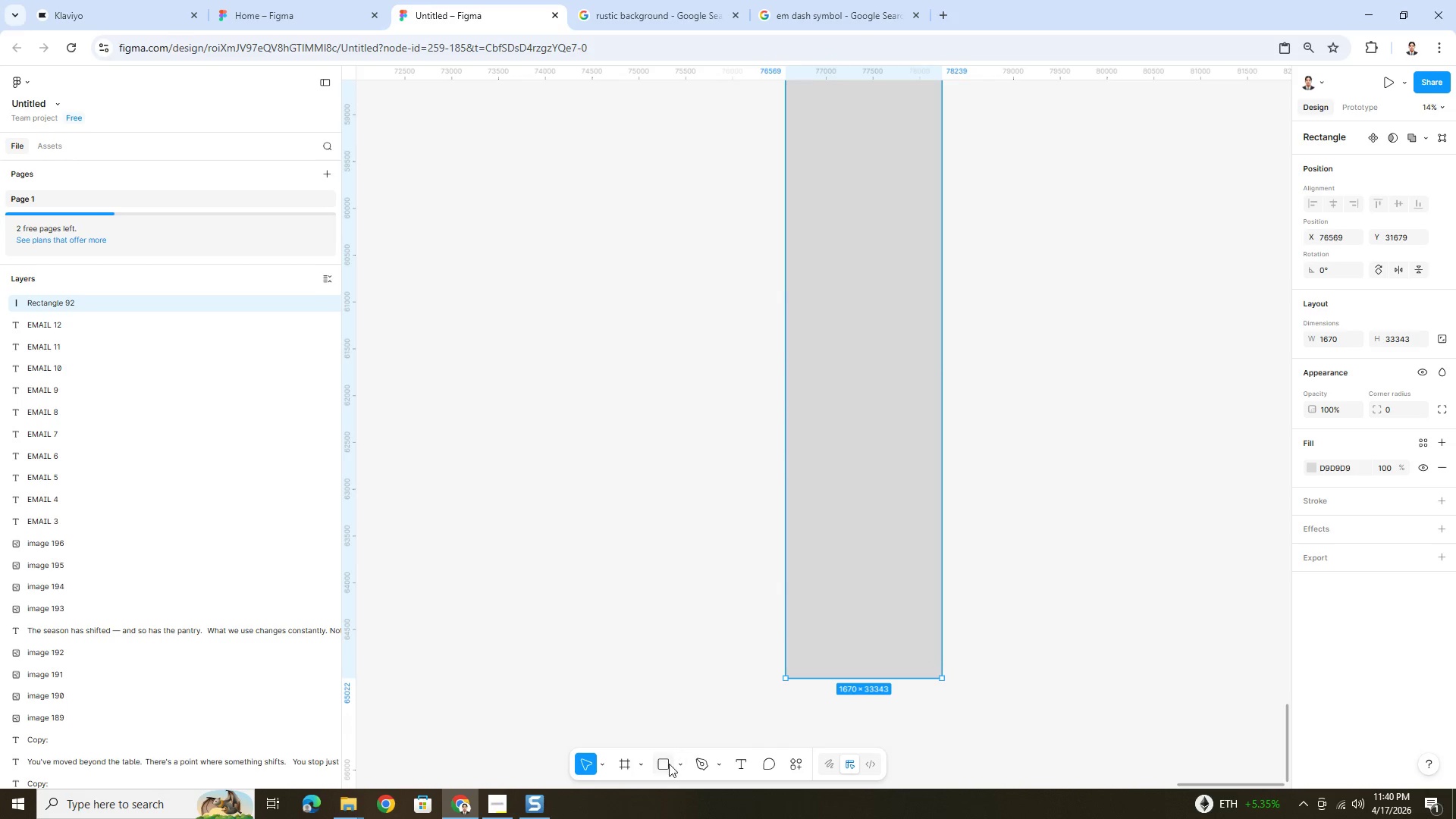 
left_click([1311, 469])
 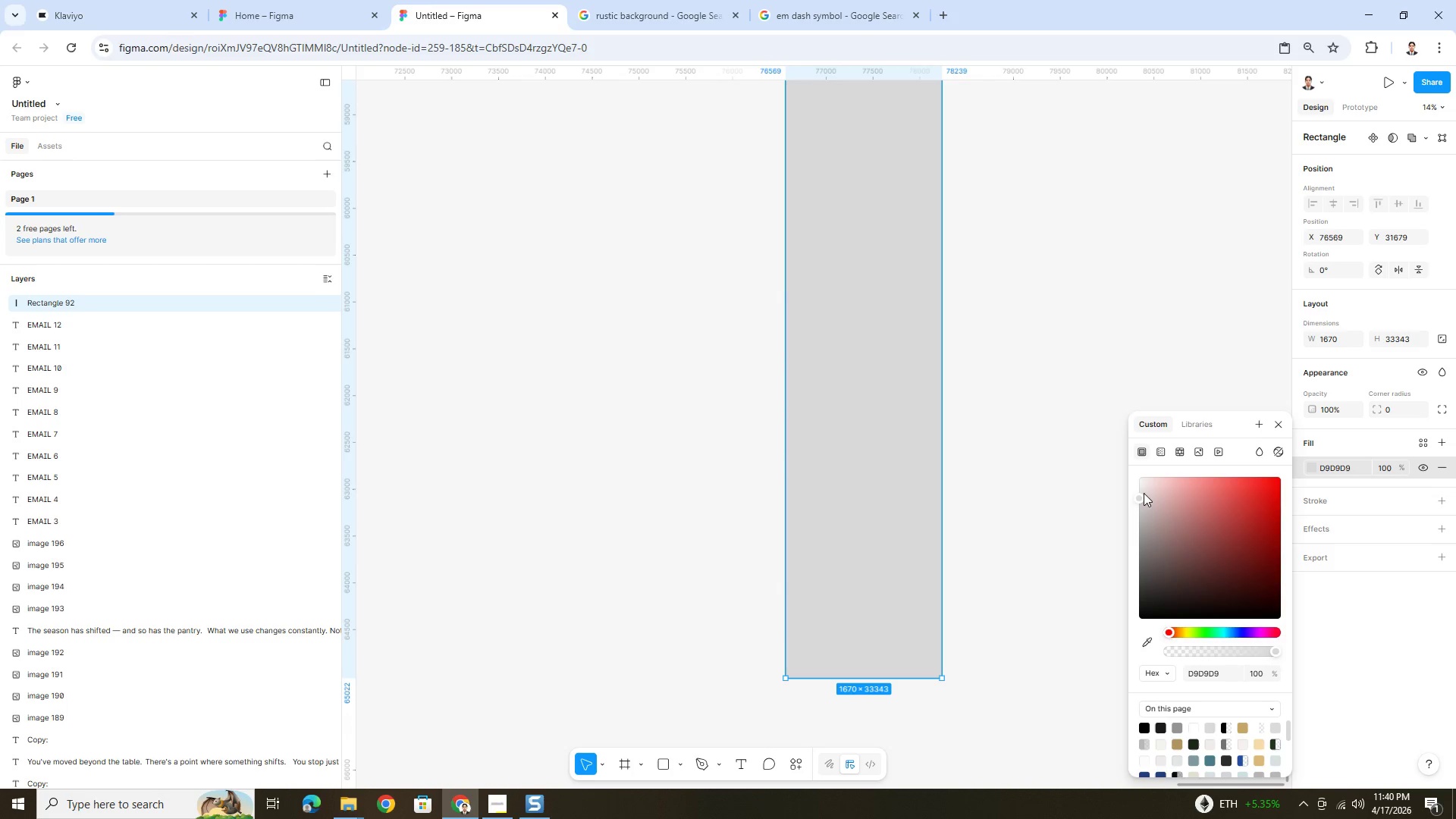 
left_click_drag(start_coordinate=[1140, 494], to_coordinate=[1106, 448])
 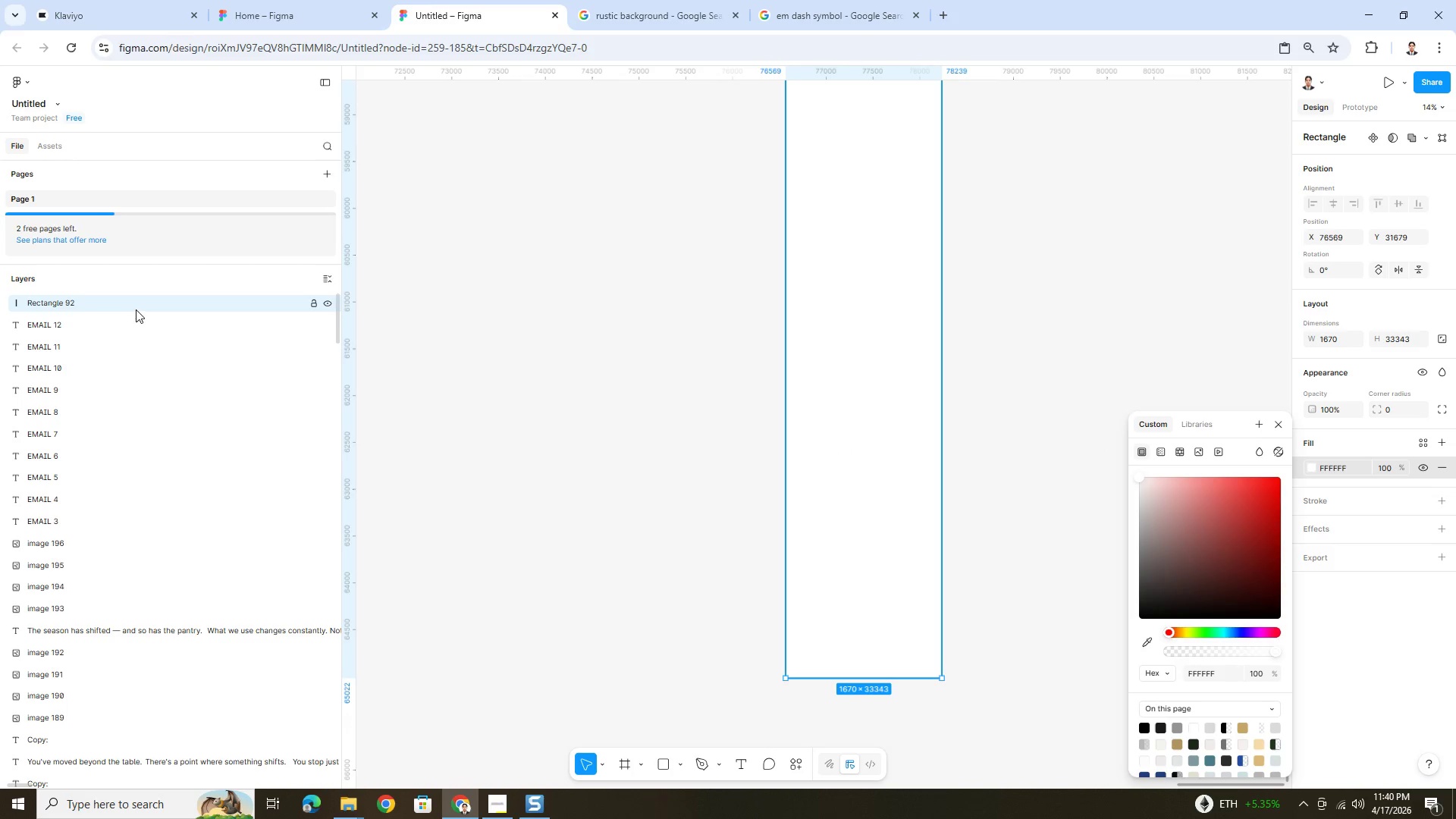 
left_click_drag(start_coordinate=[142, 301], to_coordinate=[174, 730])
 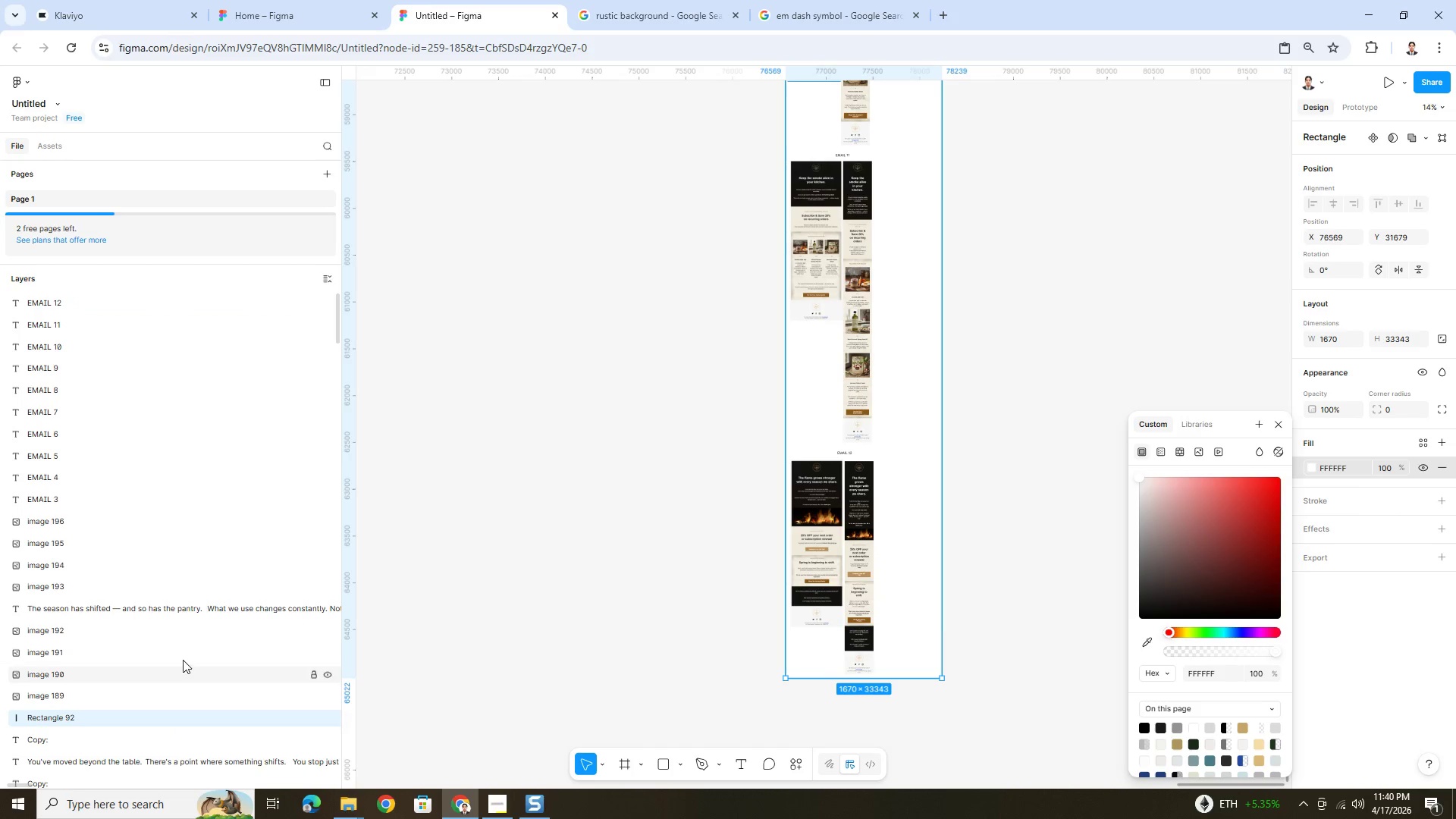 
scroll: coordinate [183, 659], scroll_direction: down, amount: 3.0
 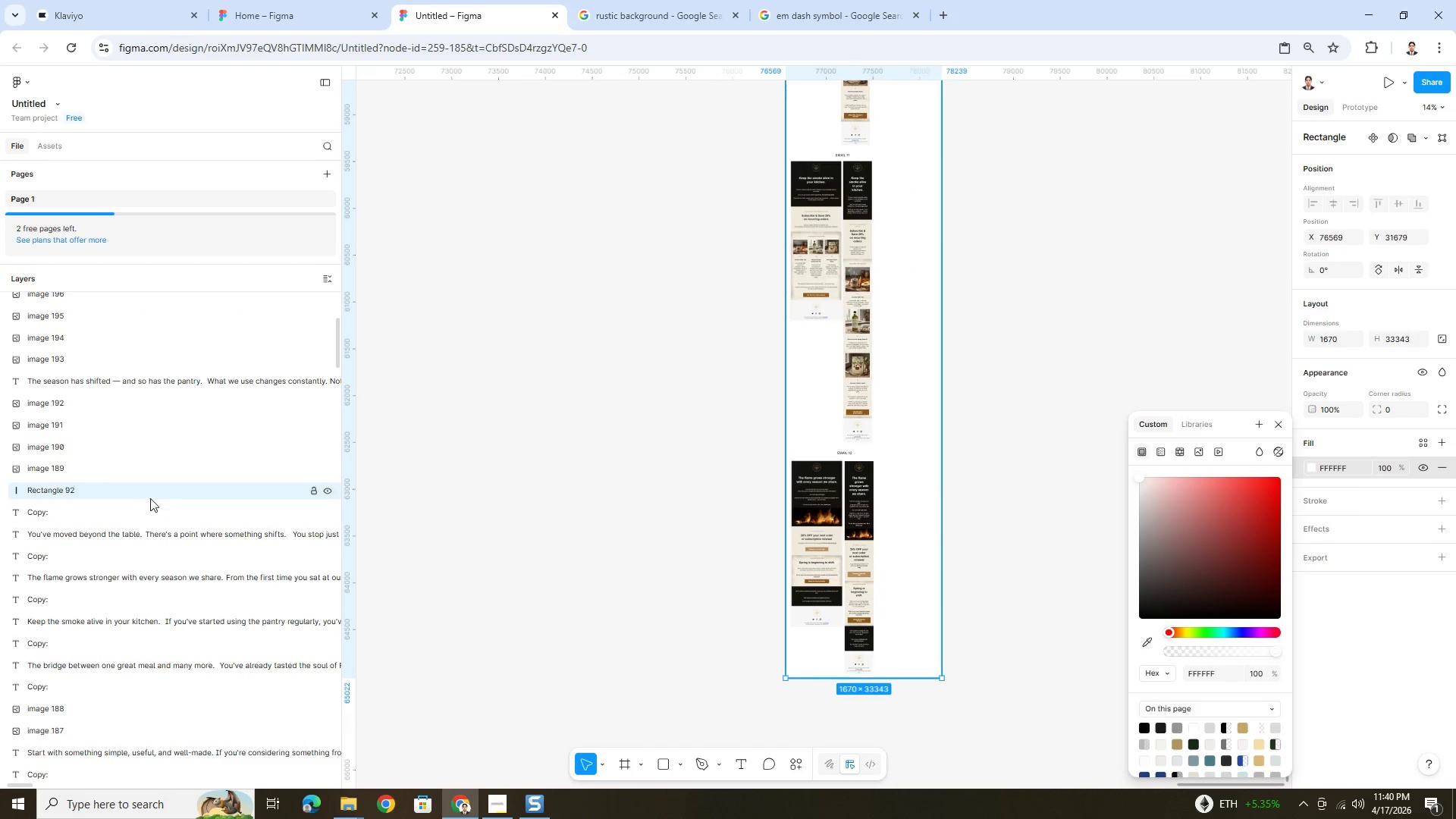 
left_click_drag(start_coordinate=[150, 491], to_coordinate=[146, 700])
 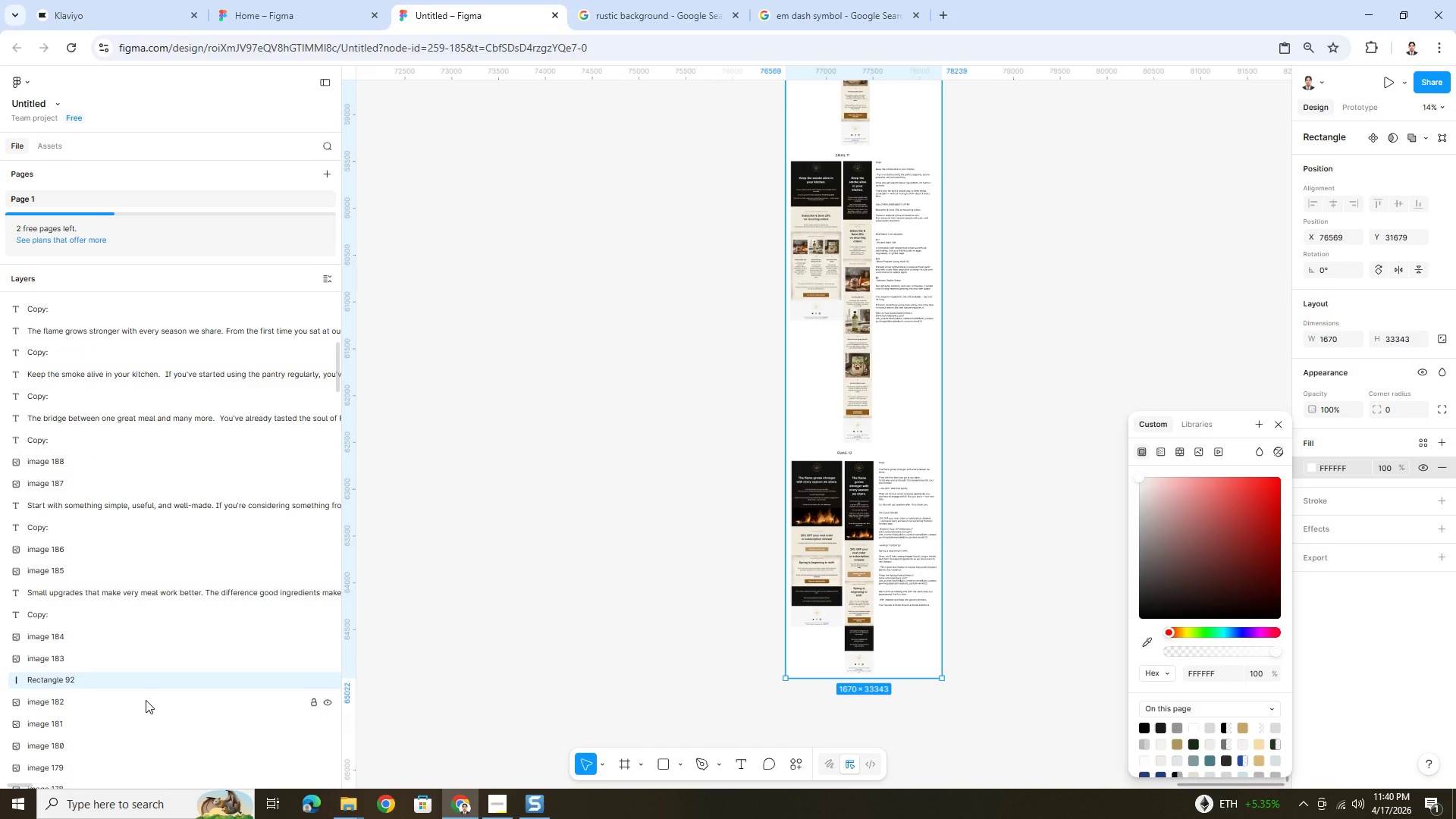 
scroll: coordinate [144, 699], scroll_direction: down, amount: 2.0
 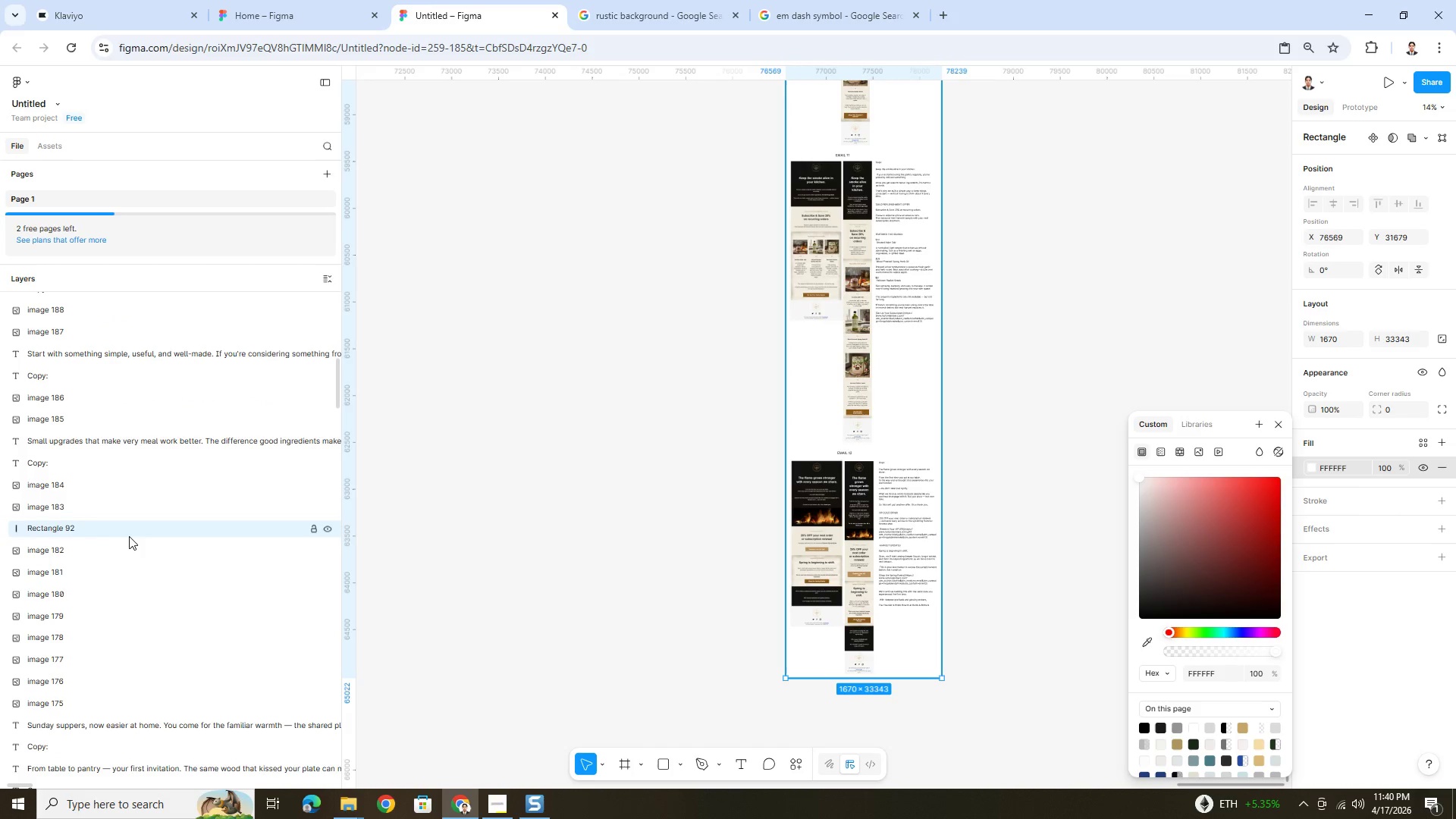 
left_click_drag(start_coordinate=[134, 529], to_coordinate=[139, 712])
 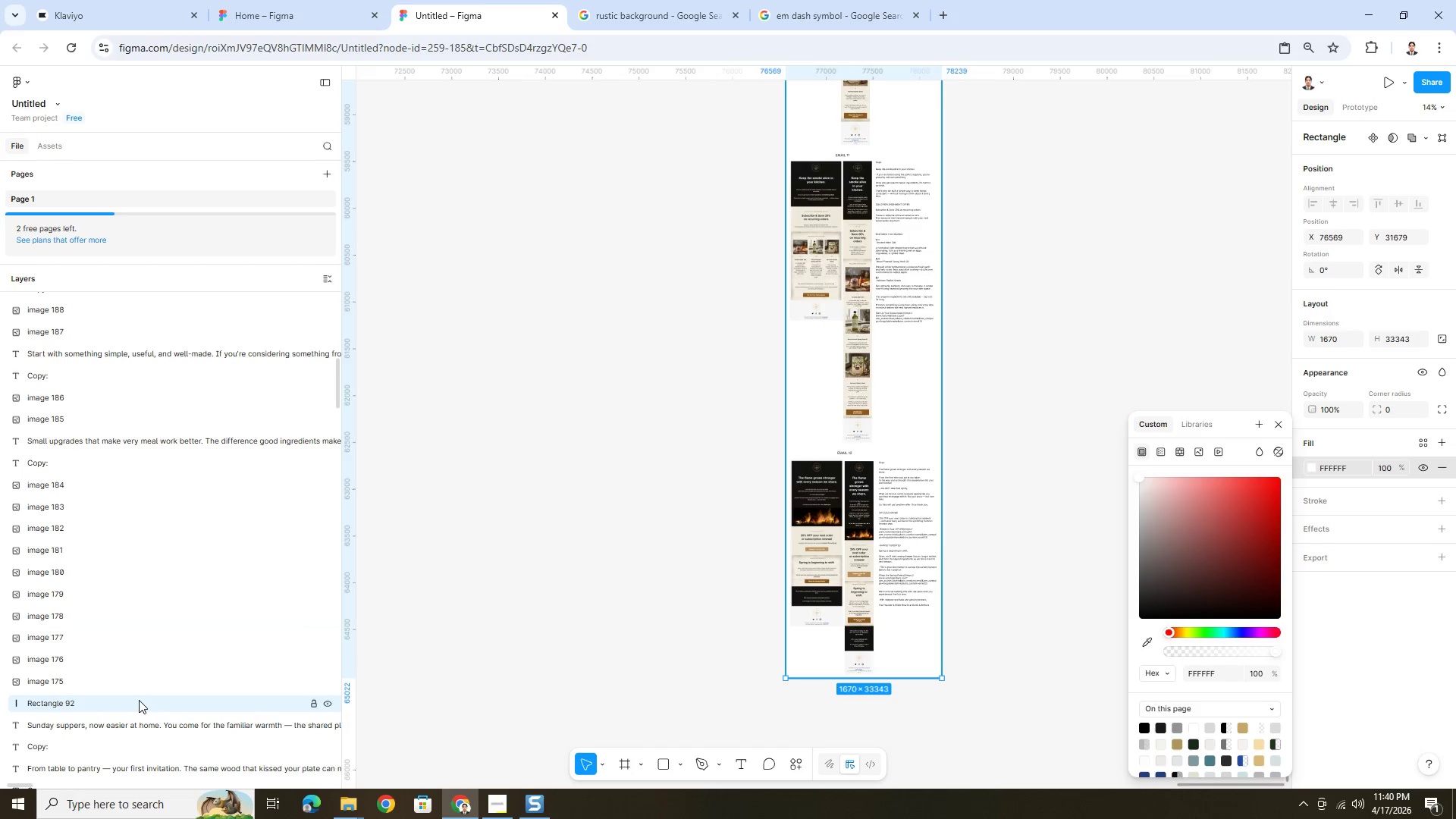 
scroll: coordinate [139, 700], scroll_direction: down, amount: 3.0
 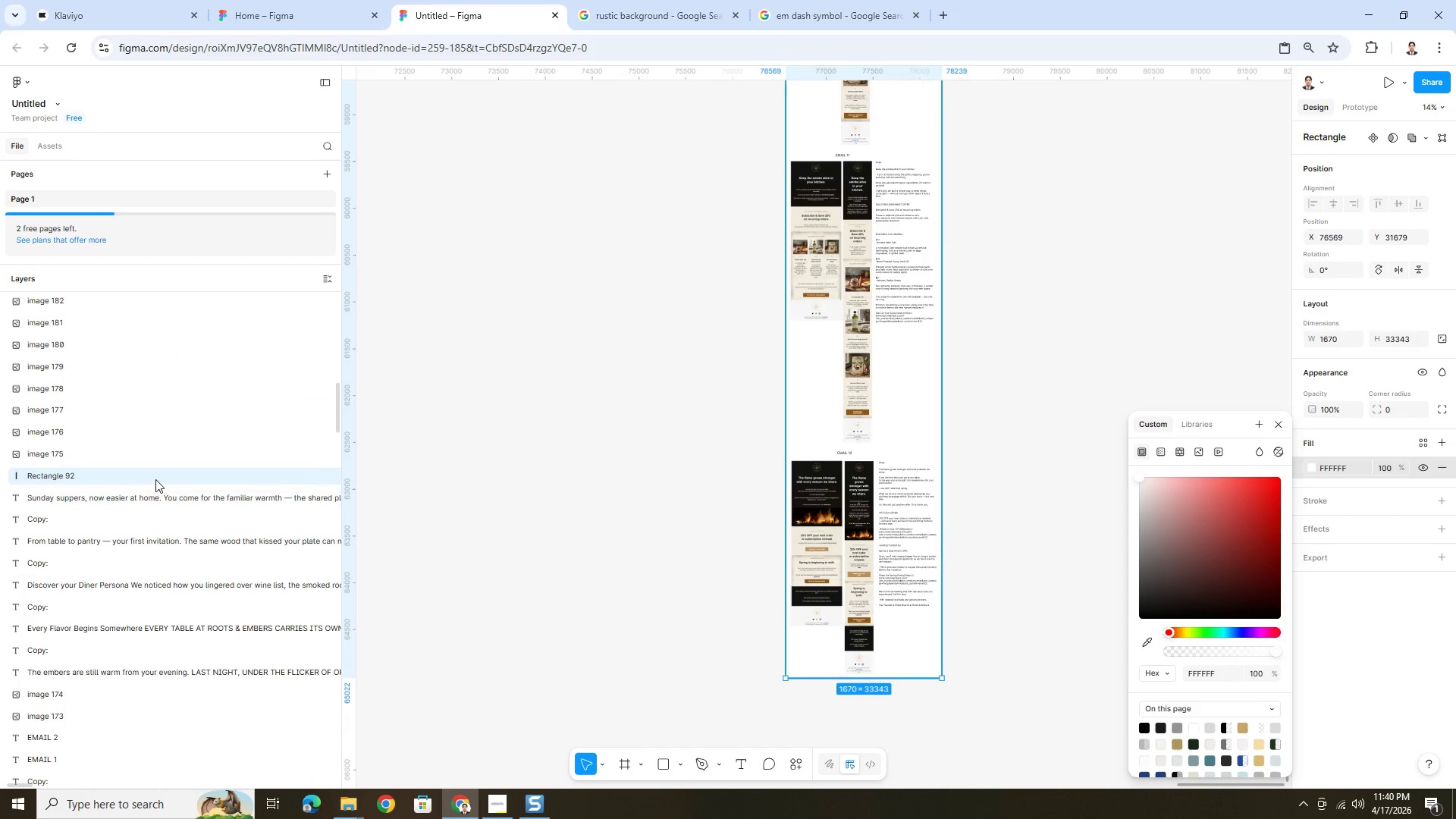 
left_click_drag(start_coordinate=[156, 478], to_coordinate=[169, 746])
 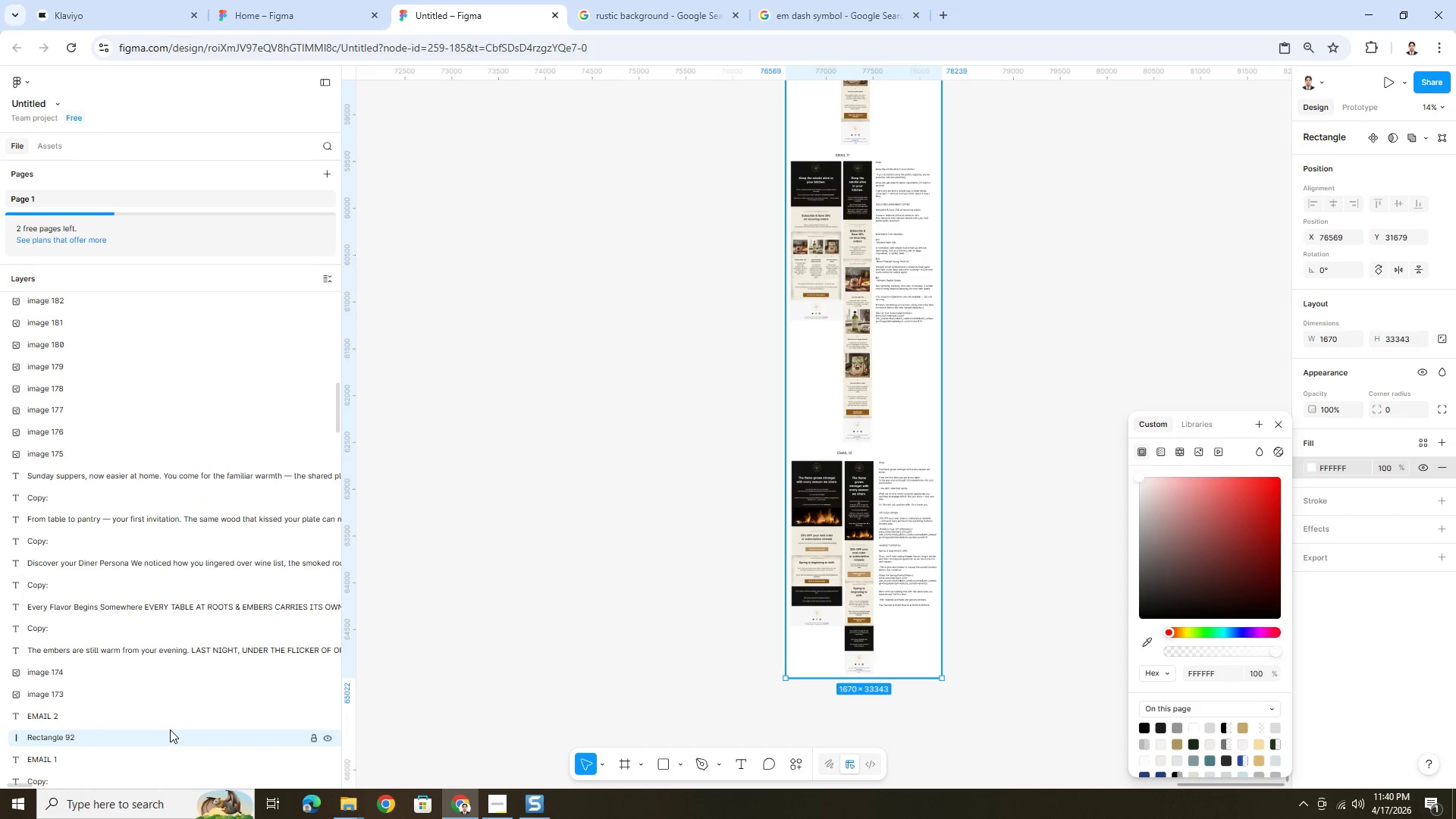 
scroll: coordinate [168, 727], scroll_direction: down, amount: 4.0
 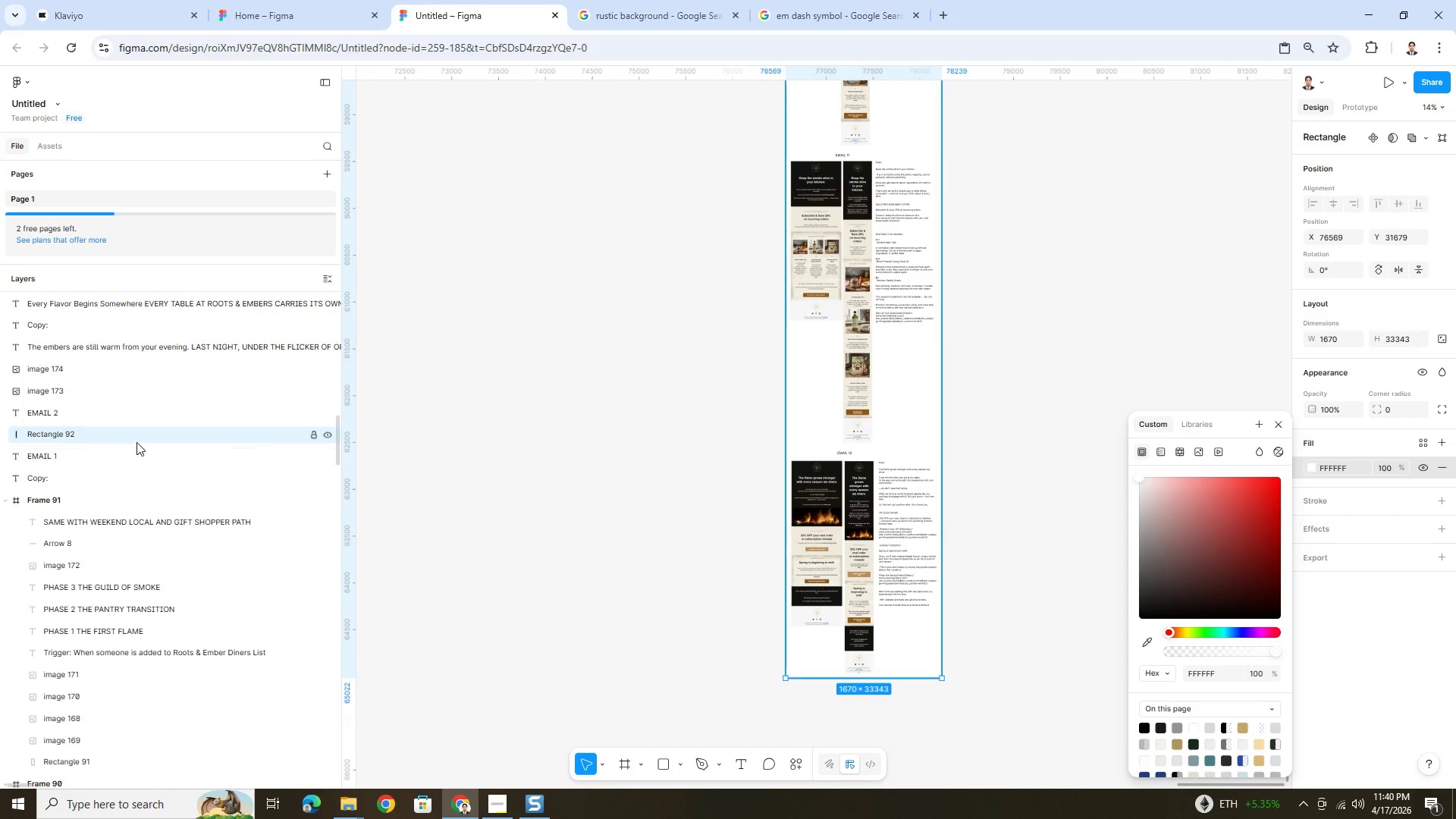 
left_click_drag(start_coordinate=[136, 438], to_coordinate=[142, 485])
 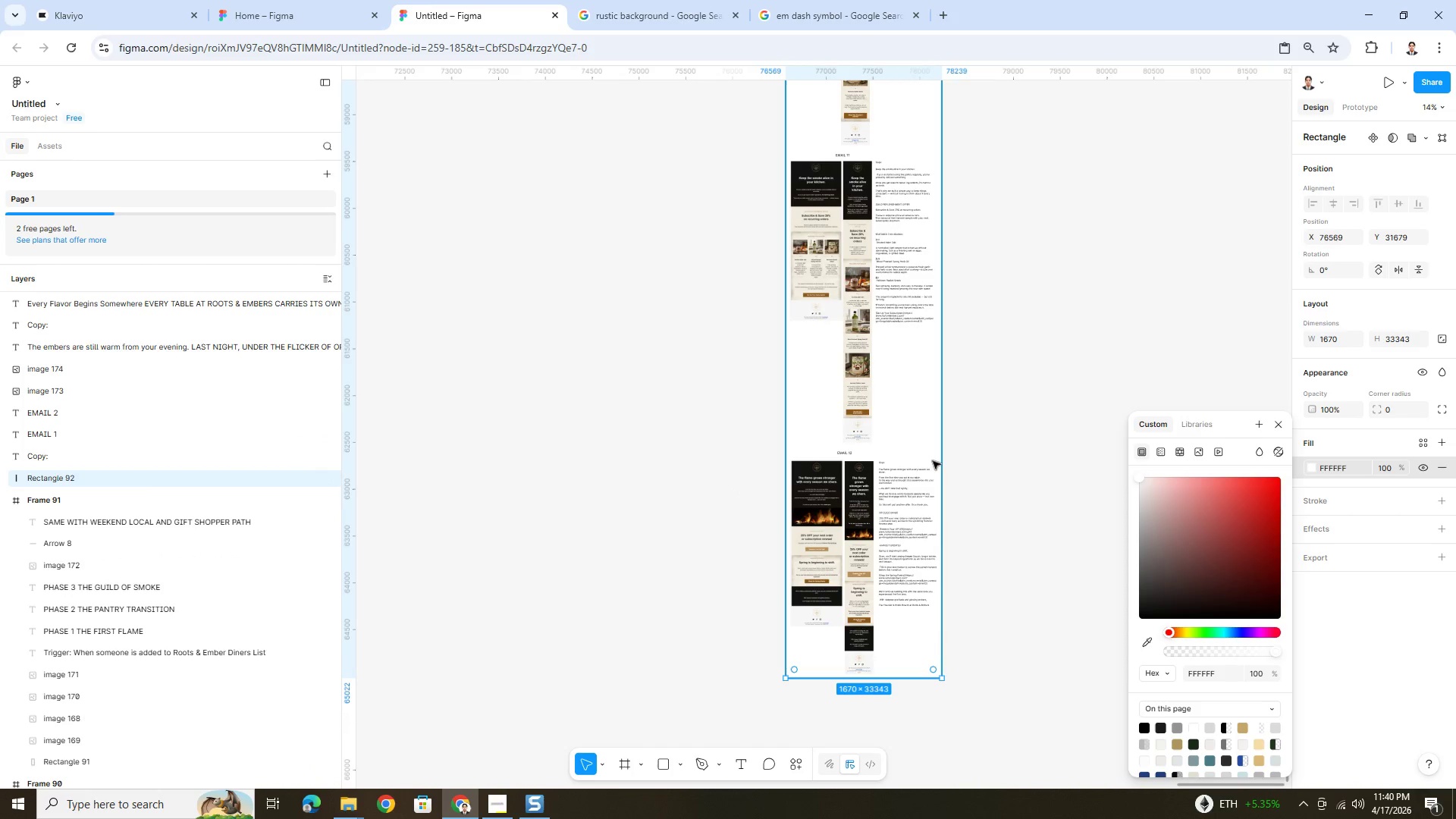 
left_click([1002, 464])
 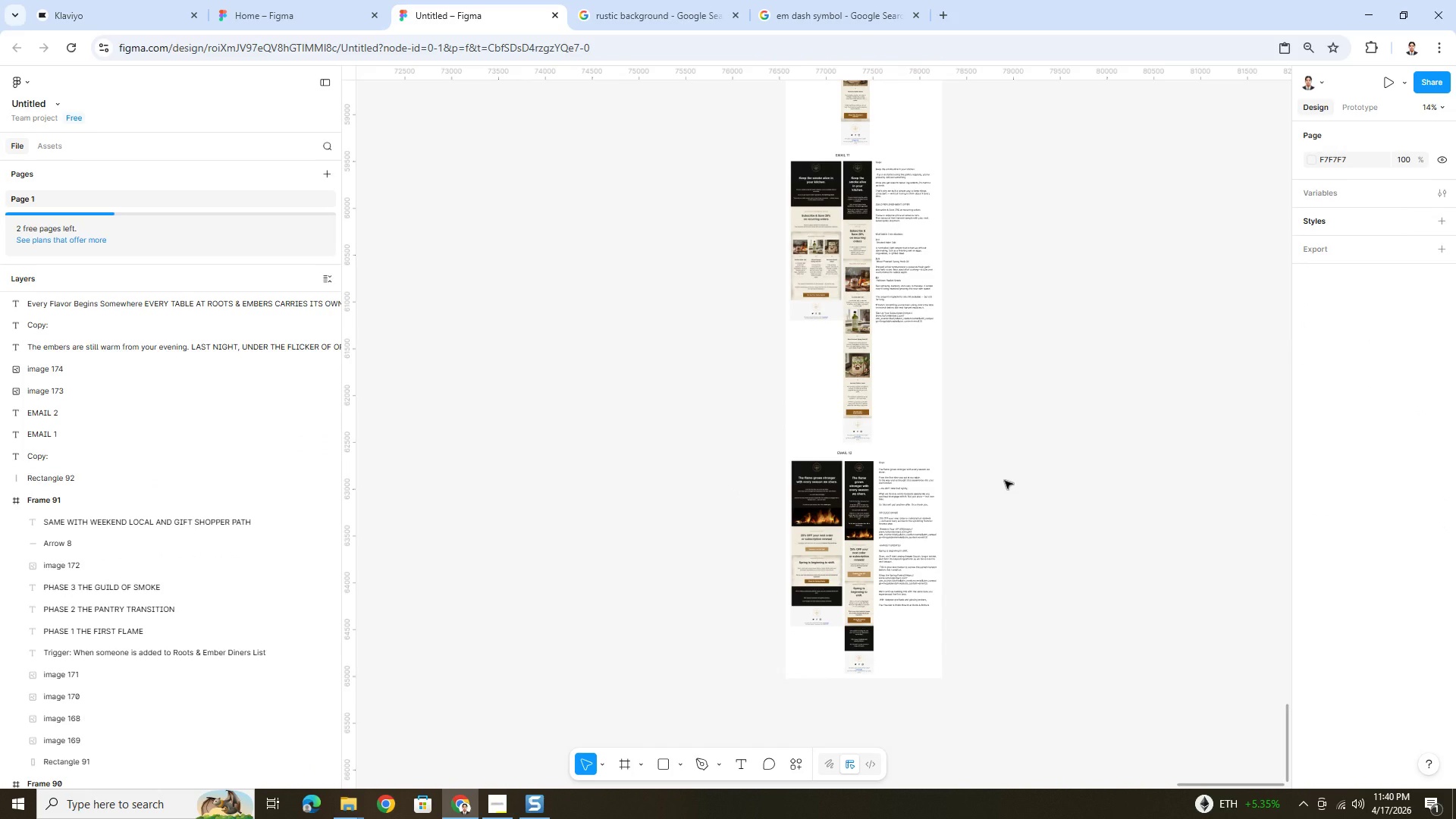 
scroll: coordinate [1005, 481], scroll_direction: up, amount: 19.0
 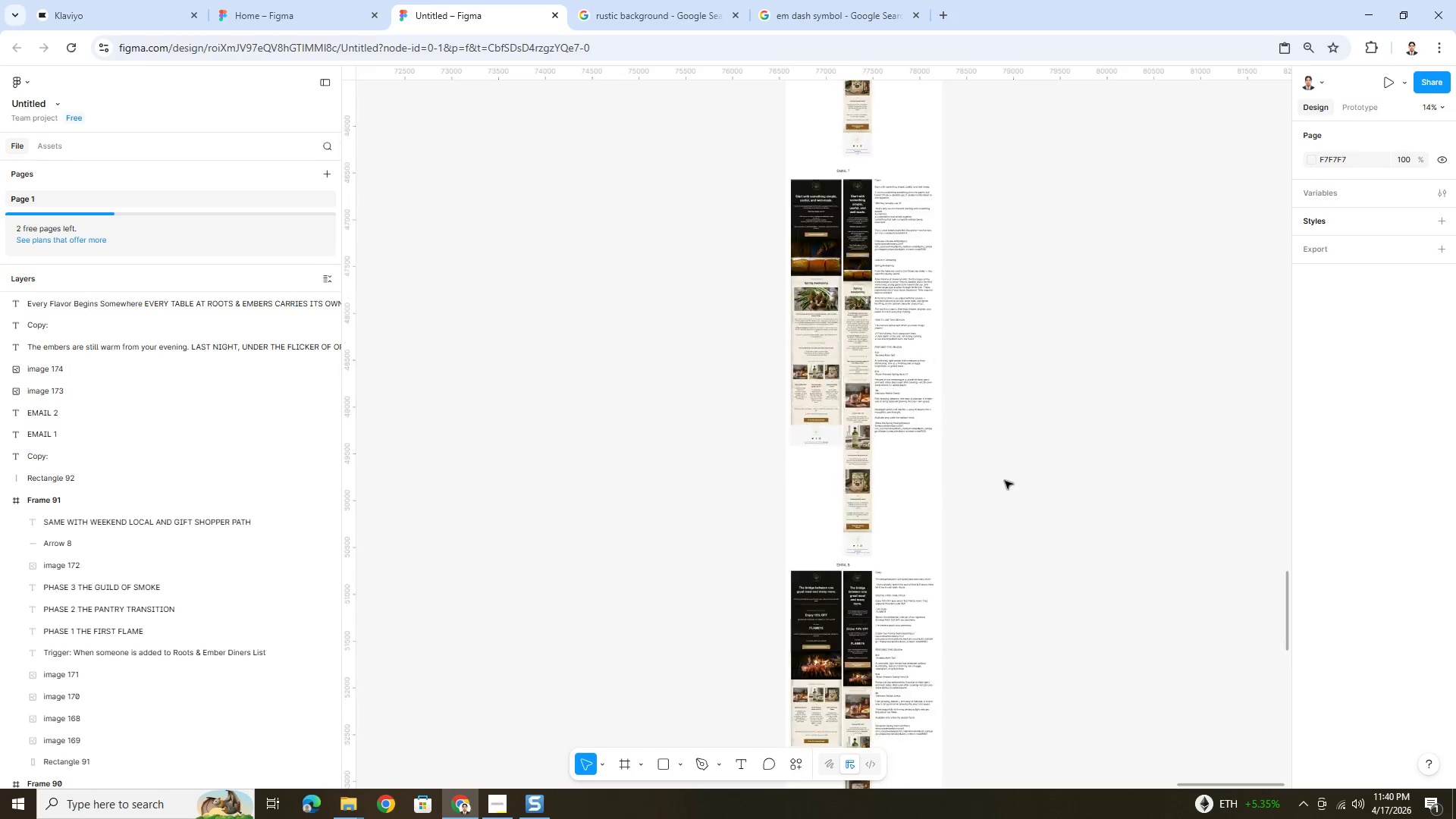 
hold_key(key=ControlLeft, duration=0.44)
scroll: coordinate [1007, 680], scroll_direction: up, amount: 32.0
 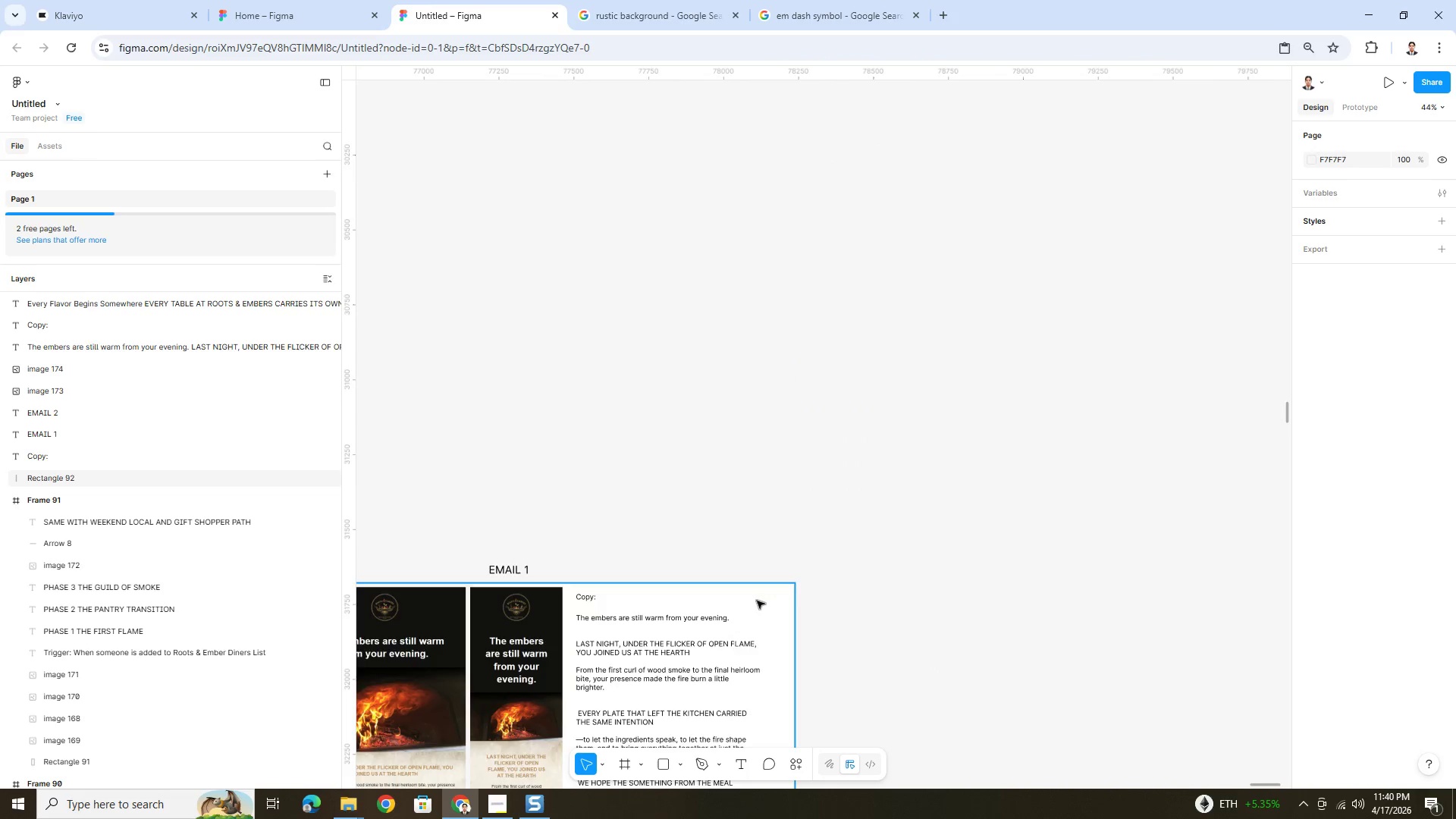 
hold_key(key=ControlLeft, duration=1.14)
scroll: coordinate [578, 681], scroll_direction: none, amount: 0.0
 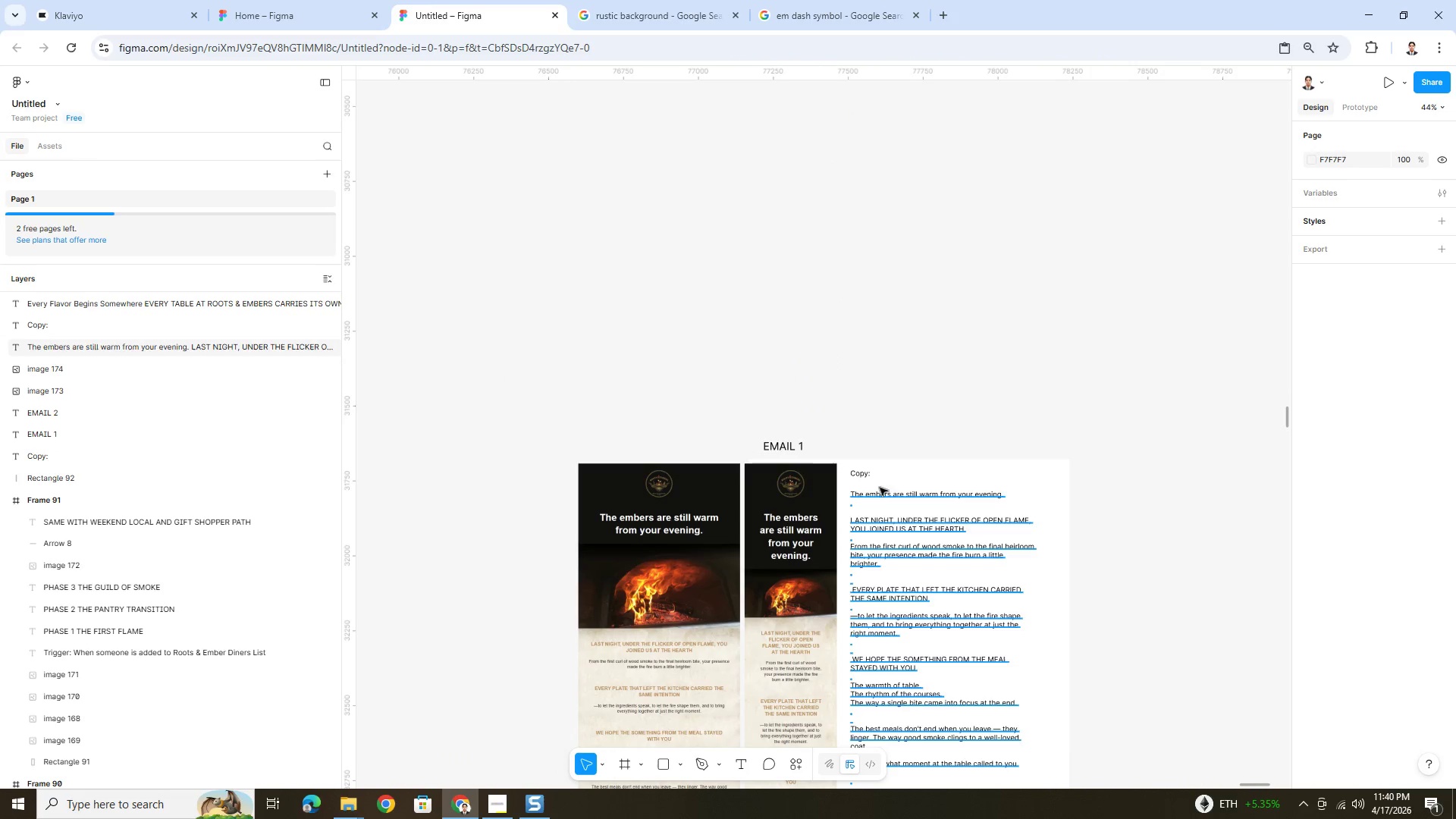 
key(Control+ControlLeft)
 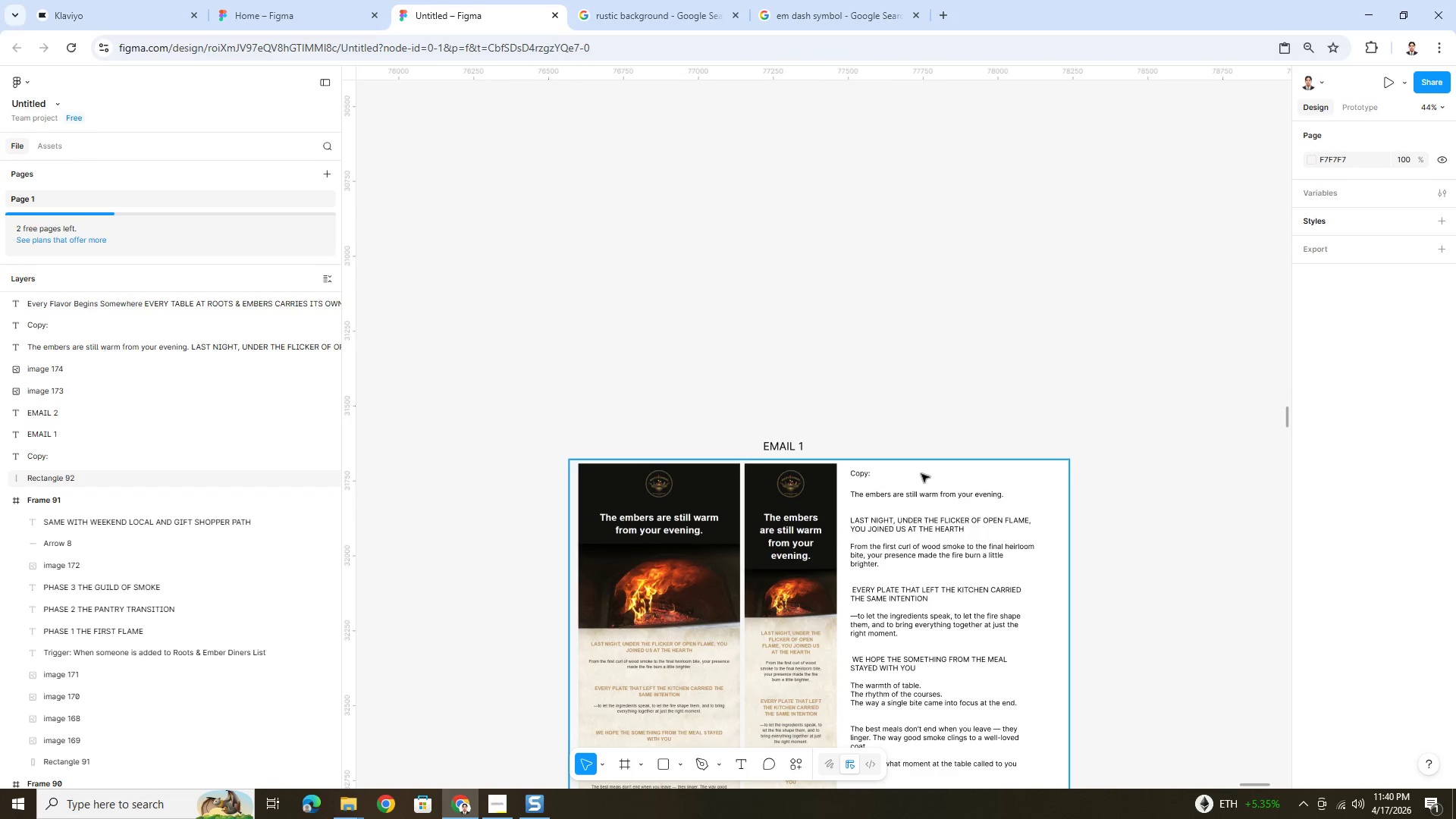 
scroll: coordinate [921, 474], scroll_direction: up, amount: 2.0
 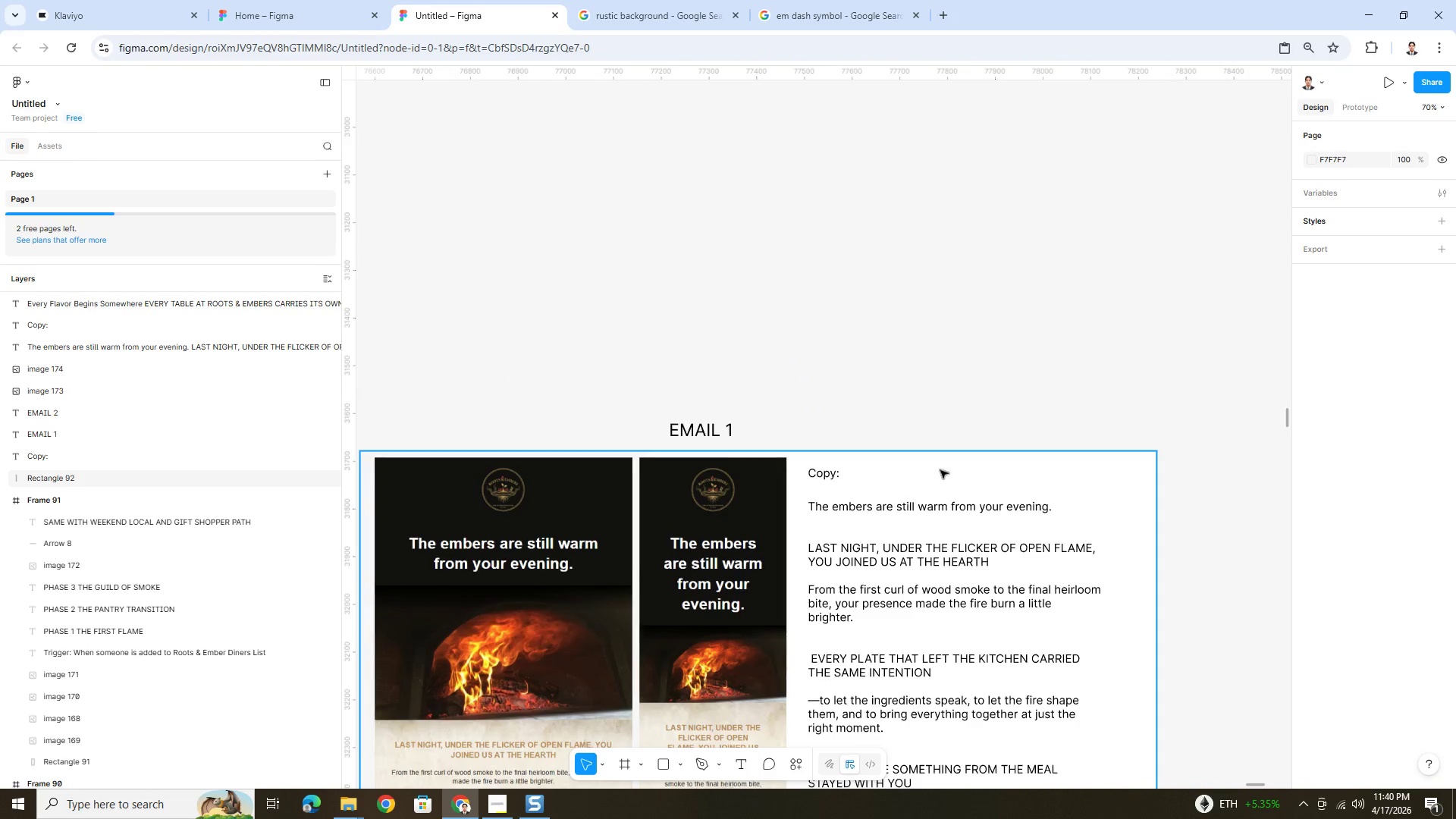 
left_click([940, 470])
 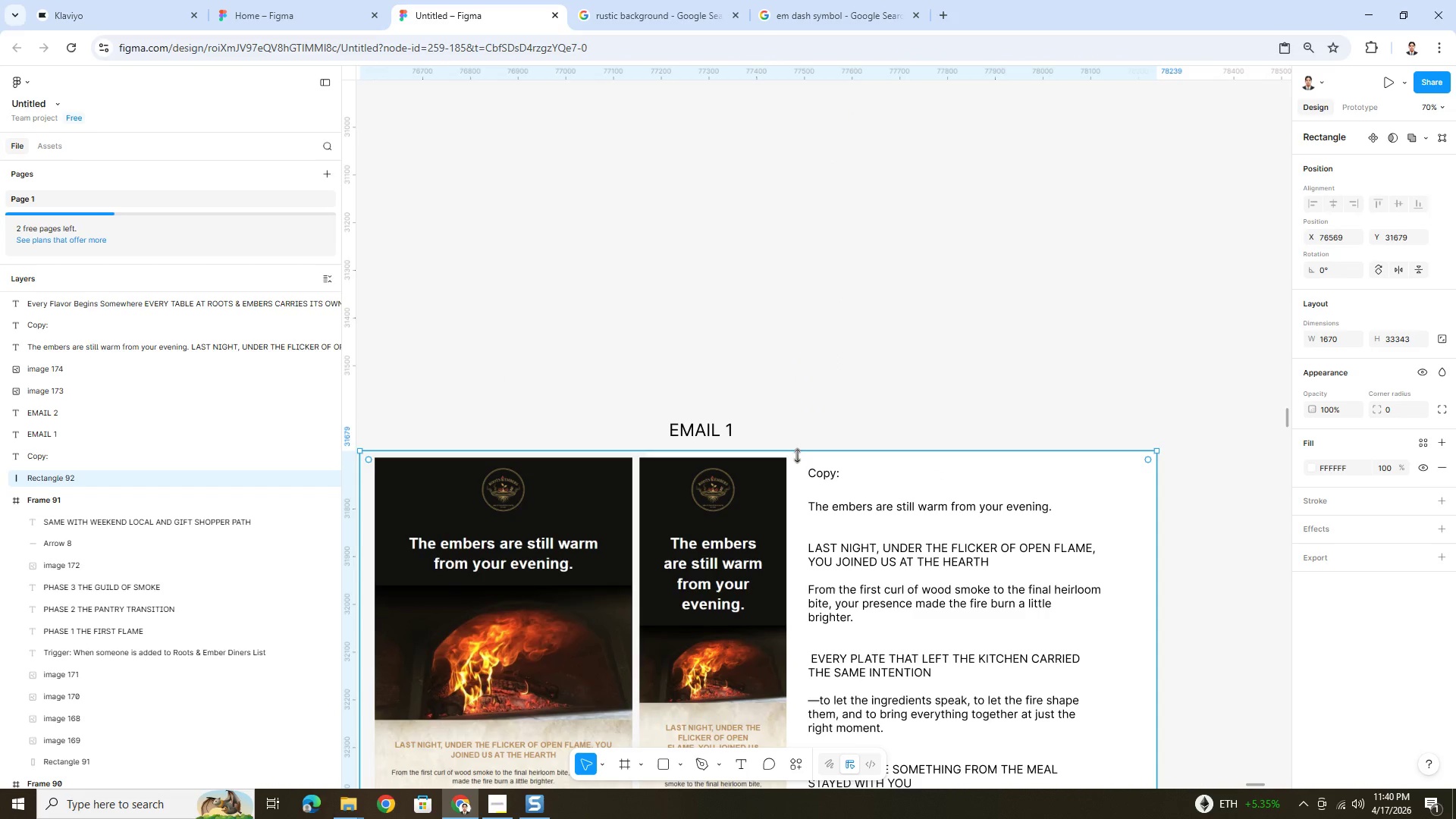 
left_click_drag(start_coordinate=[796, 453], to_coordinate=[794, 403])
 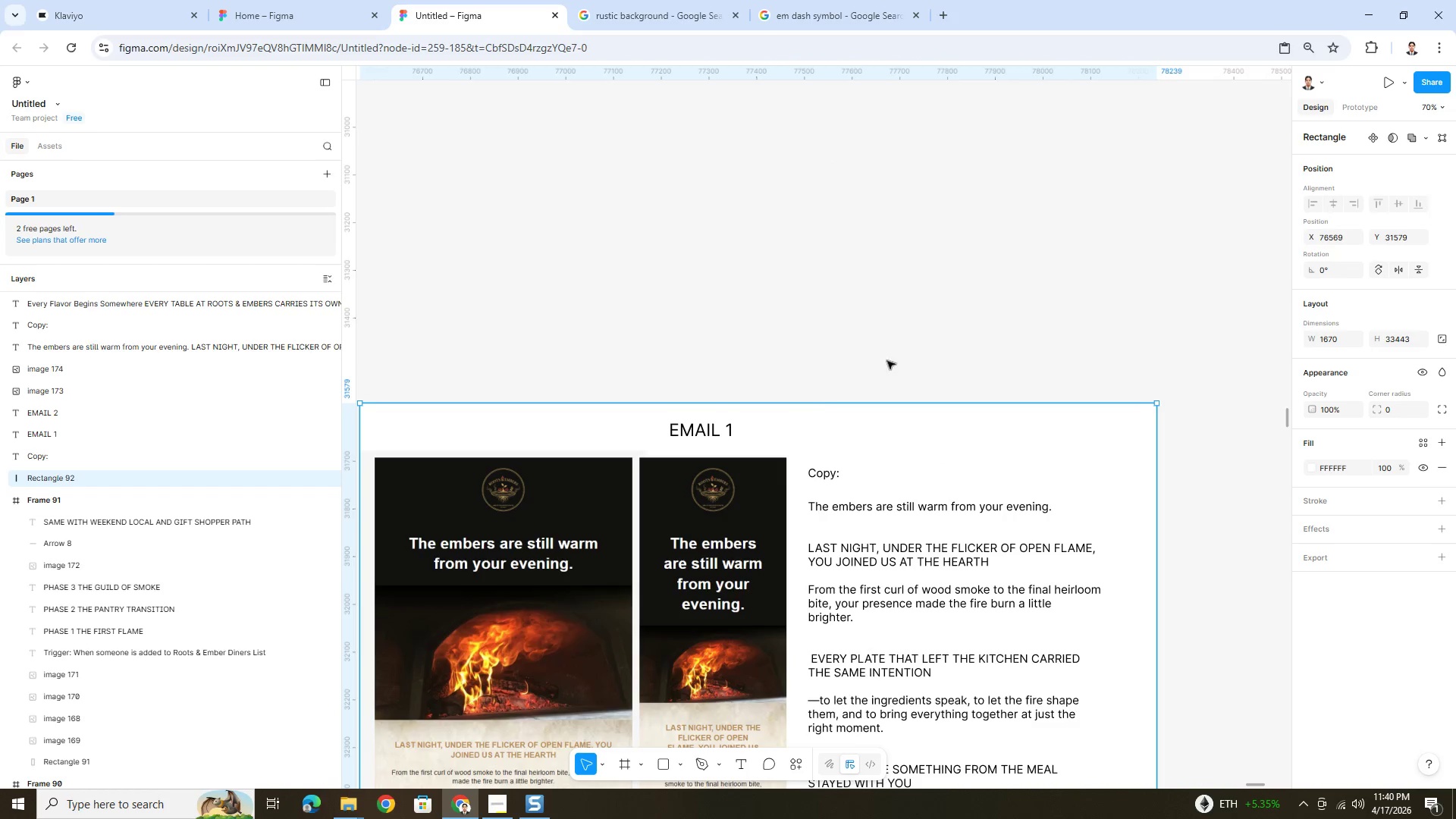 
left_click([893, 356])
 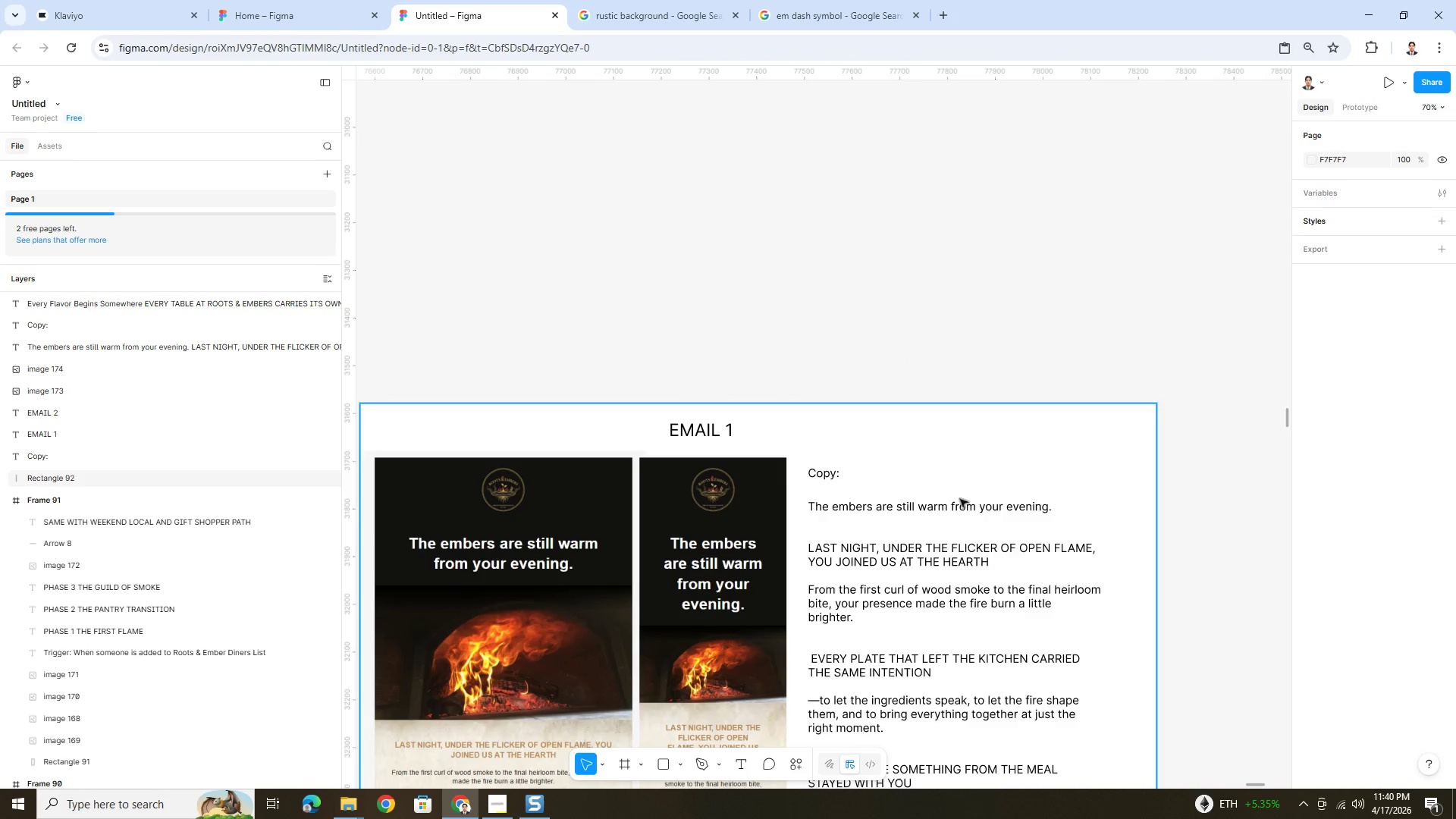 
hold_key(key=ControlLeft, duration=0.36)
scroll: coordinate [1055, 595], scroll_direction: down, amount: 6.0
 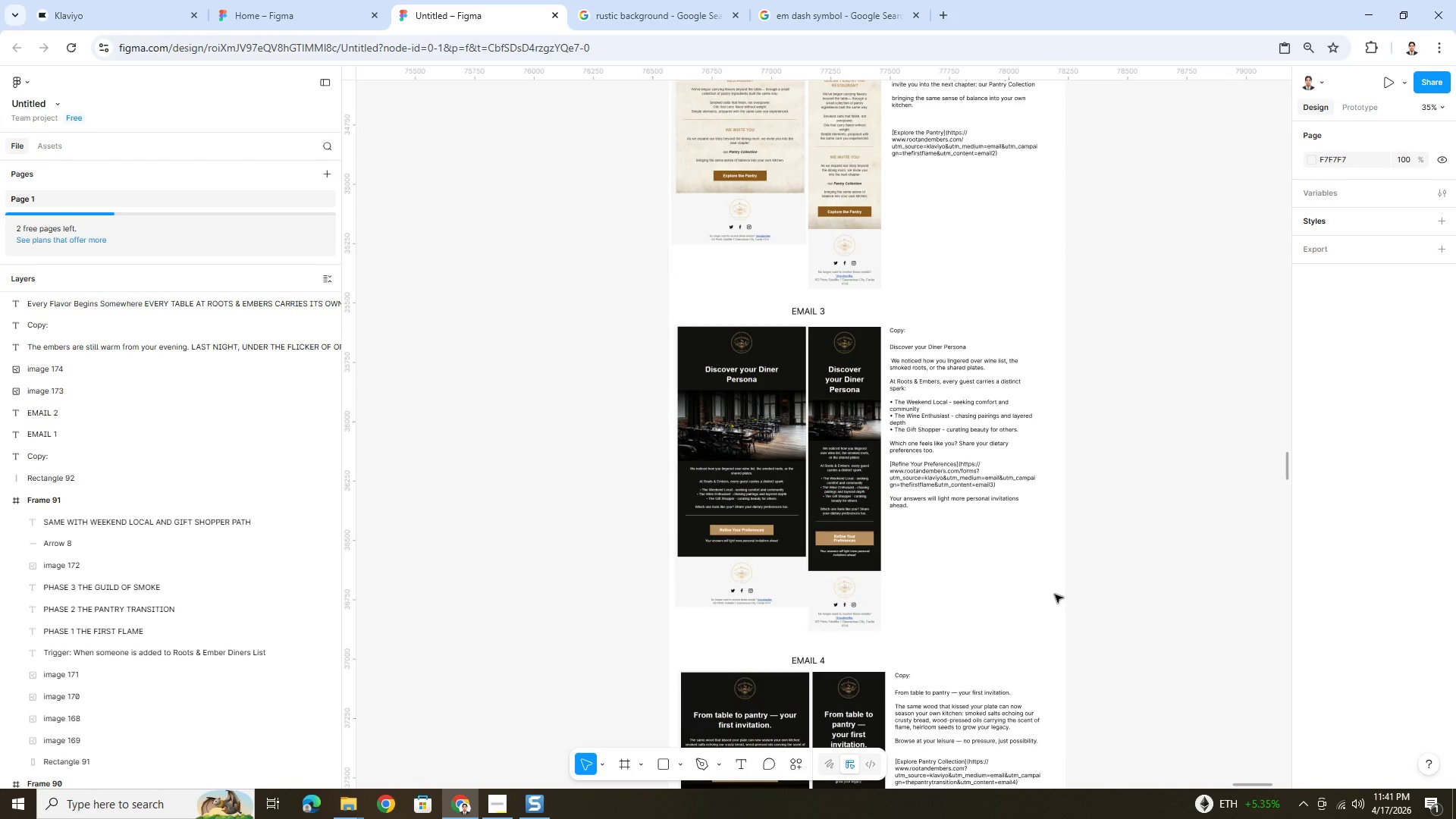 
scroll: coordinate [1055, 595], scroll_direction: up, amount: 1.0
 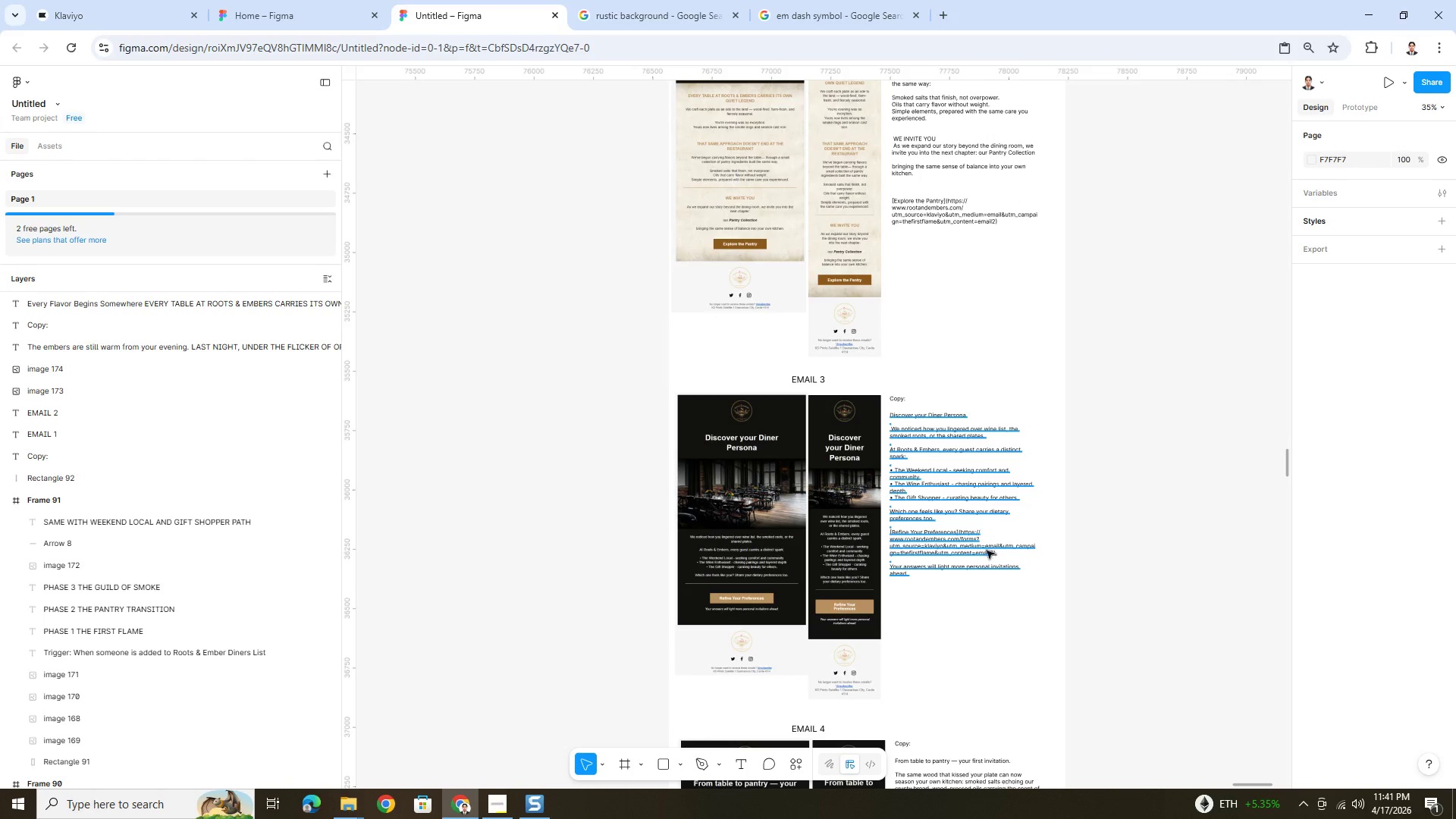 
left_click([983, 545])
 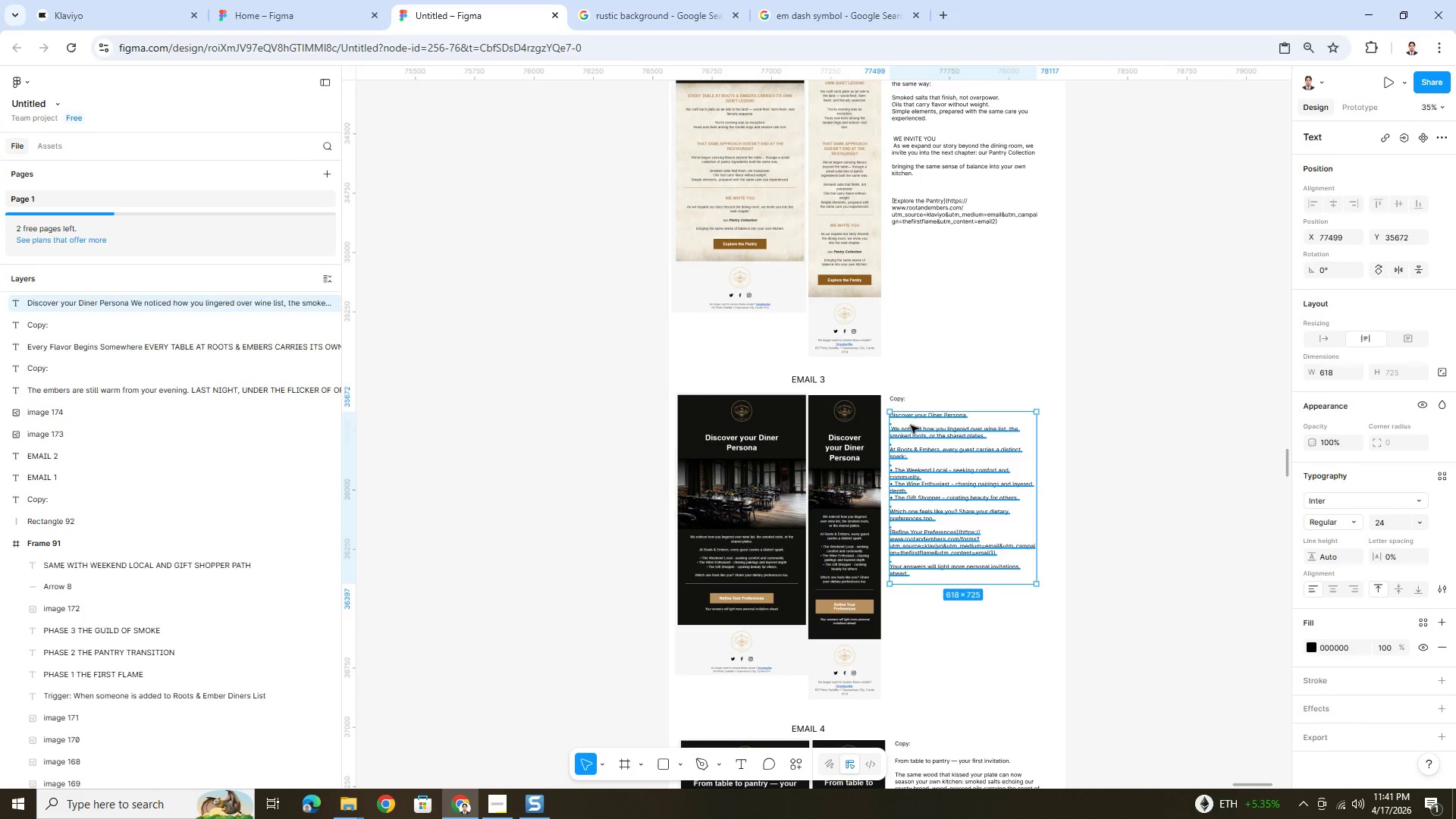 
hold_key(key=ShiftLeft, duration=1.5)
left_click([902, 397])
 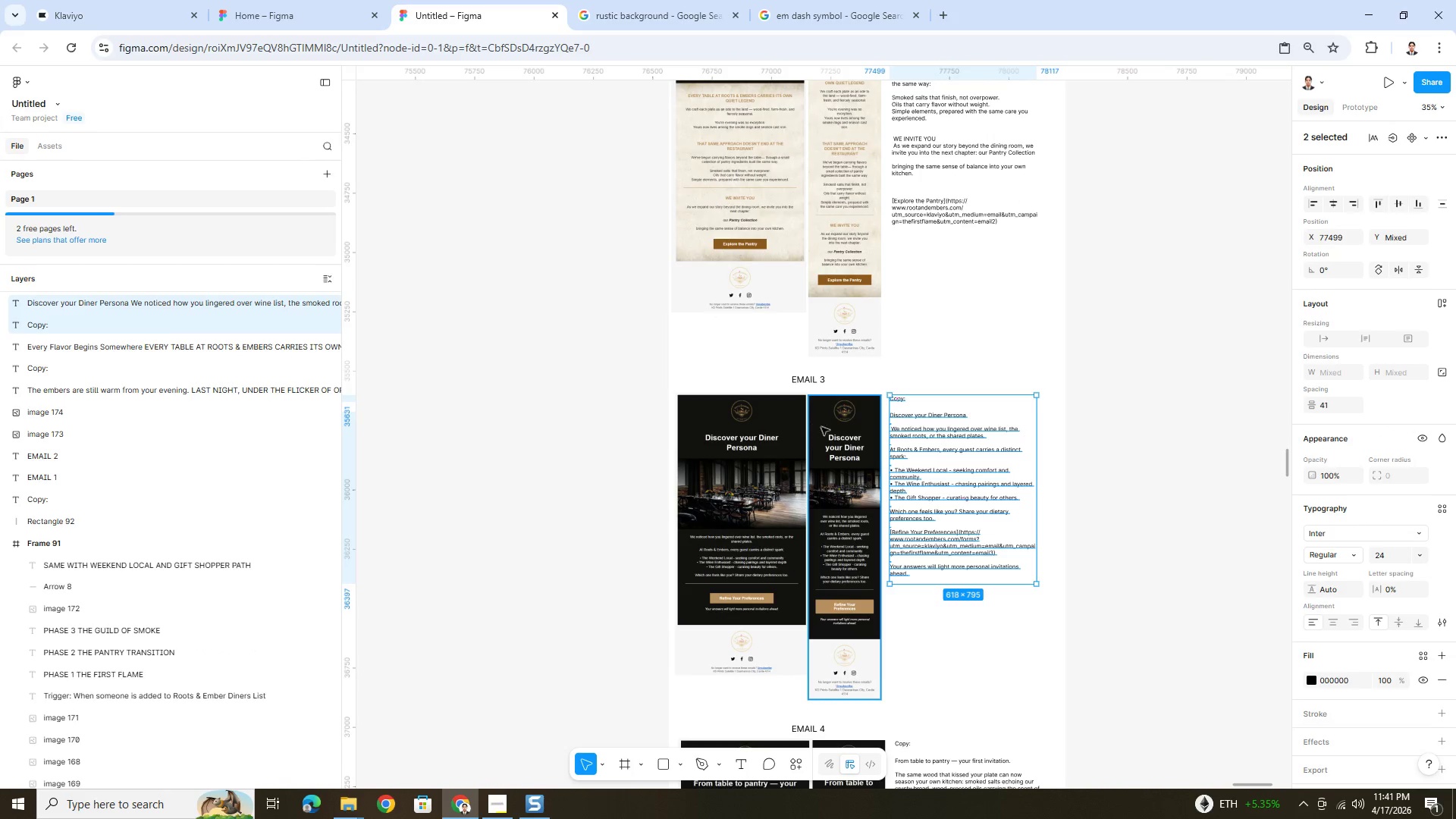 
left_click([838, 427])
 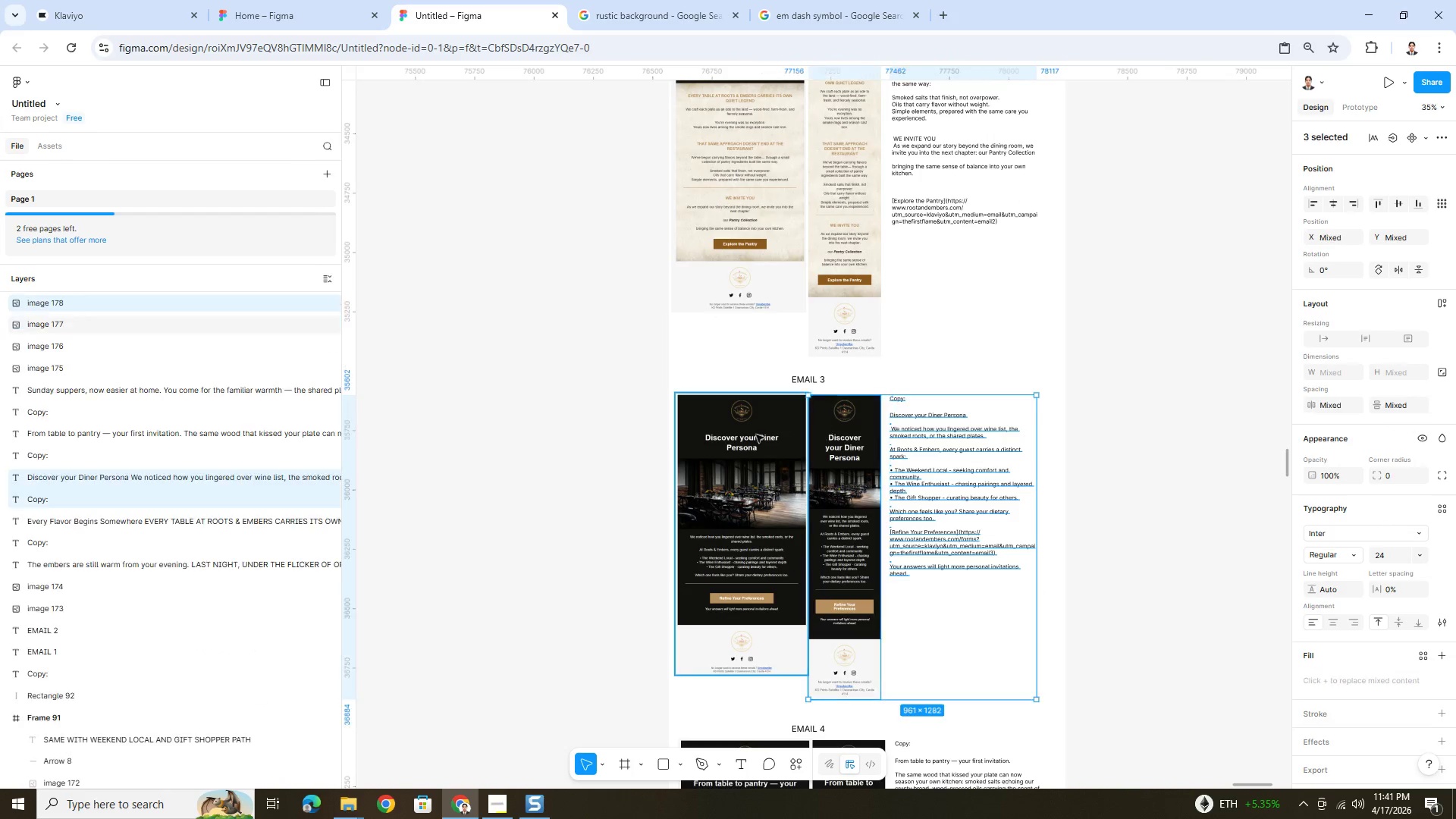 
double_click([756, 435])